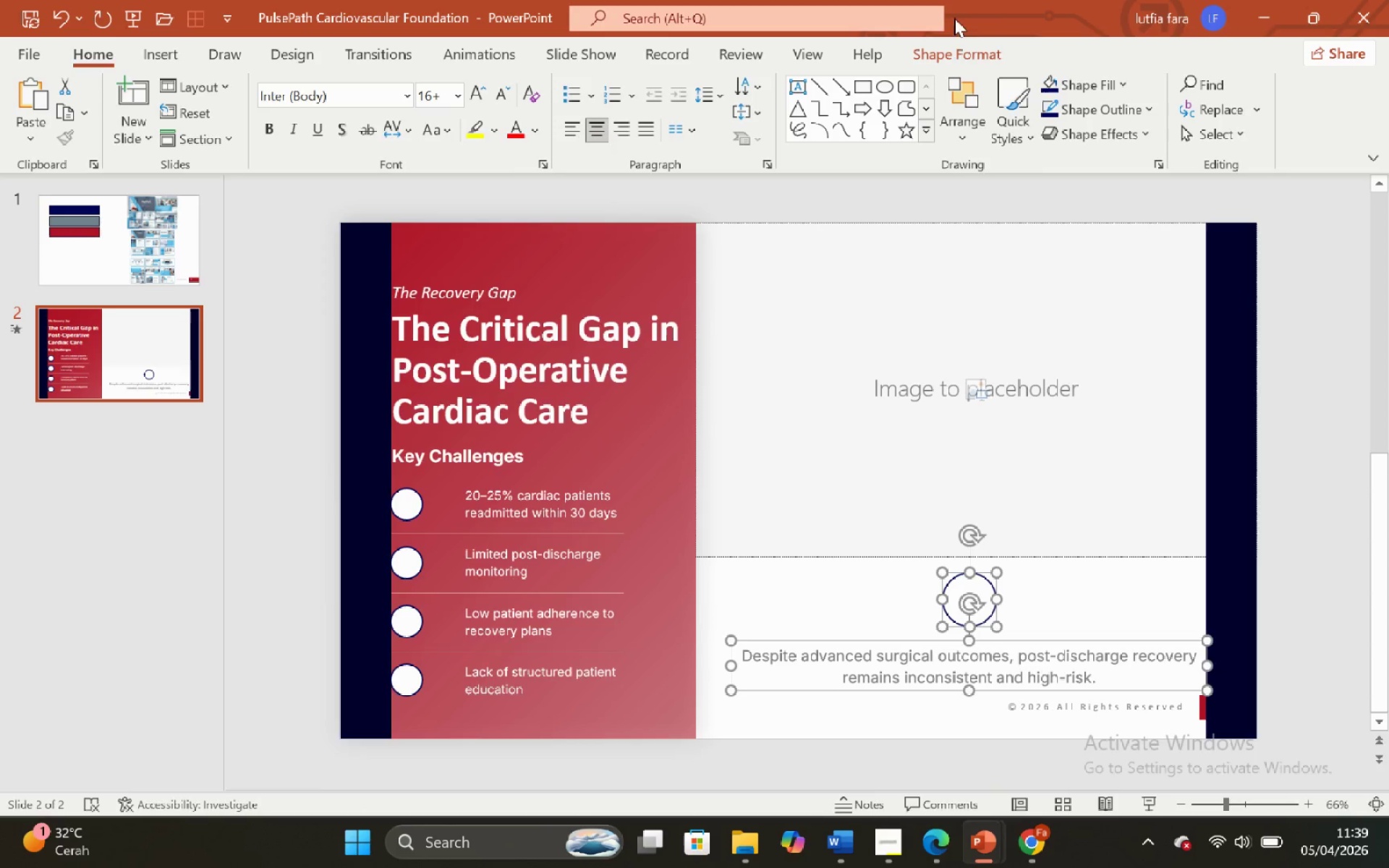 
left_click([967, 51])
 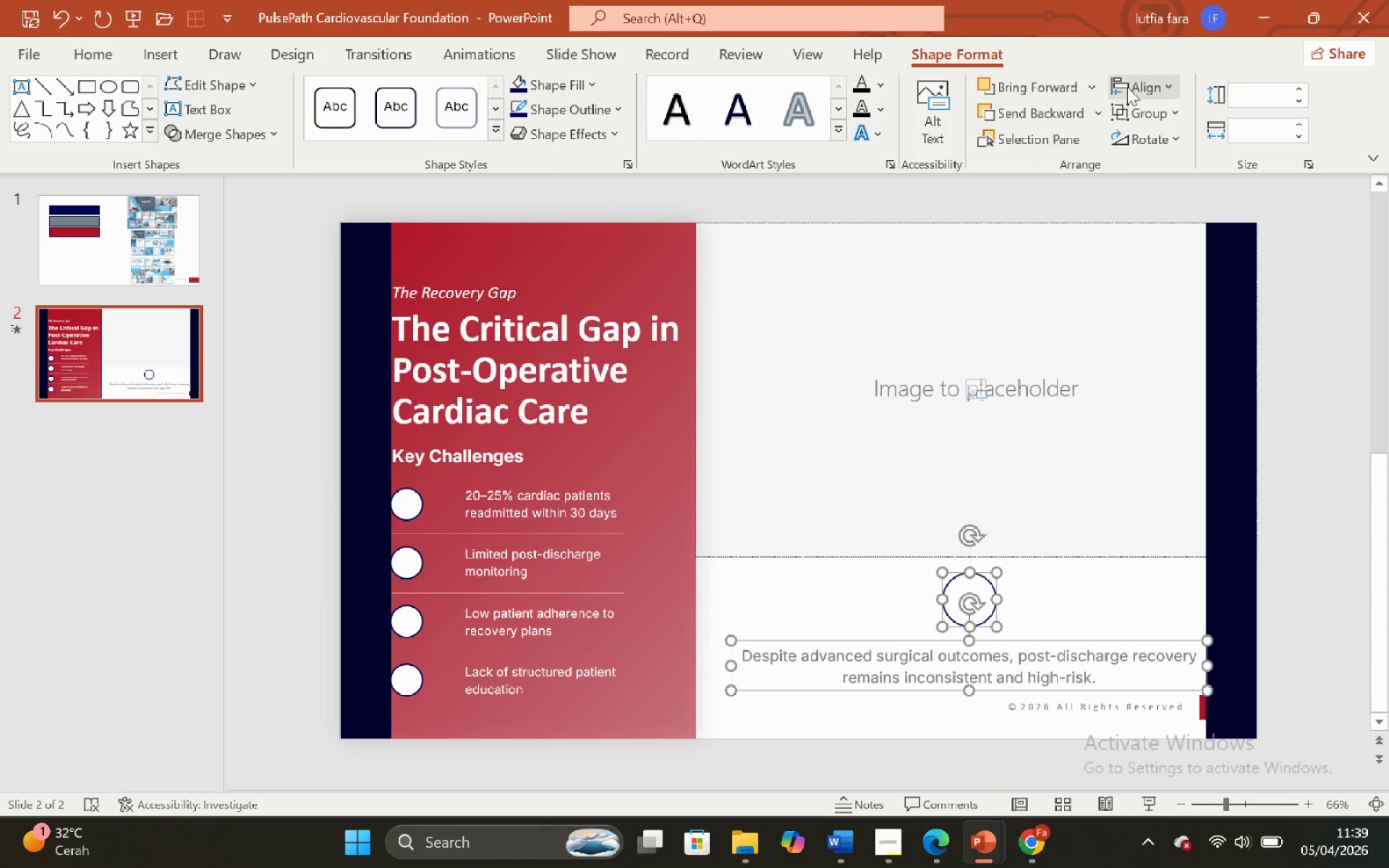 
left_click([1127, 86])
 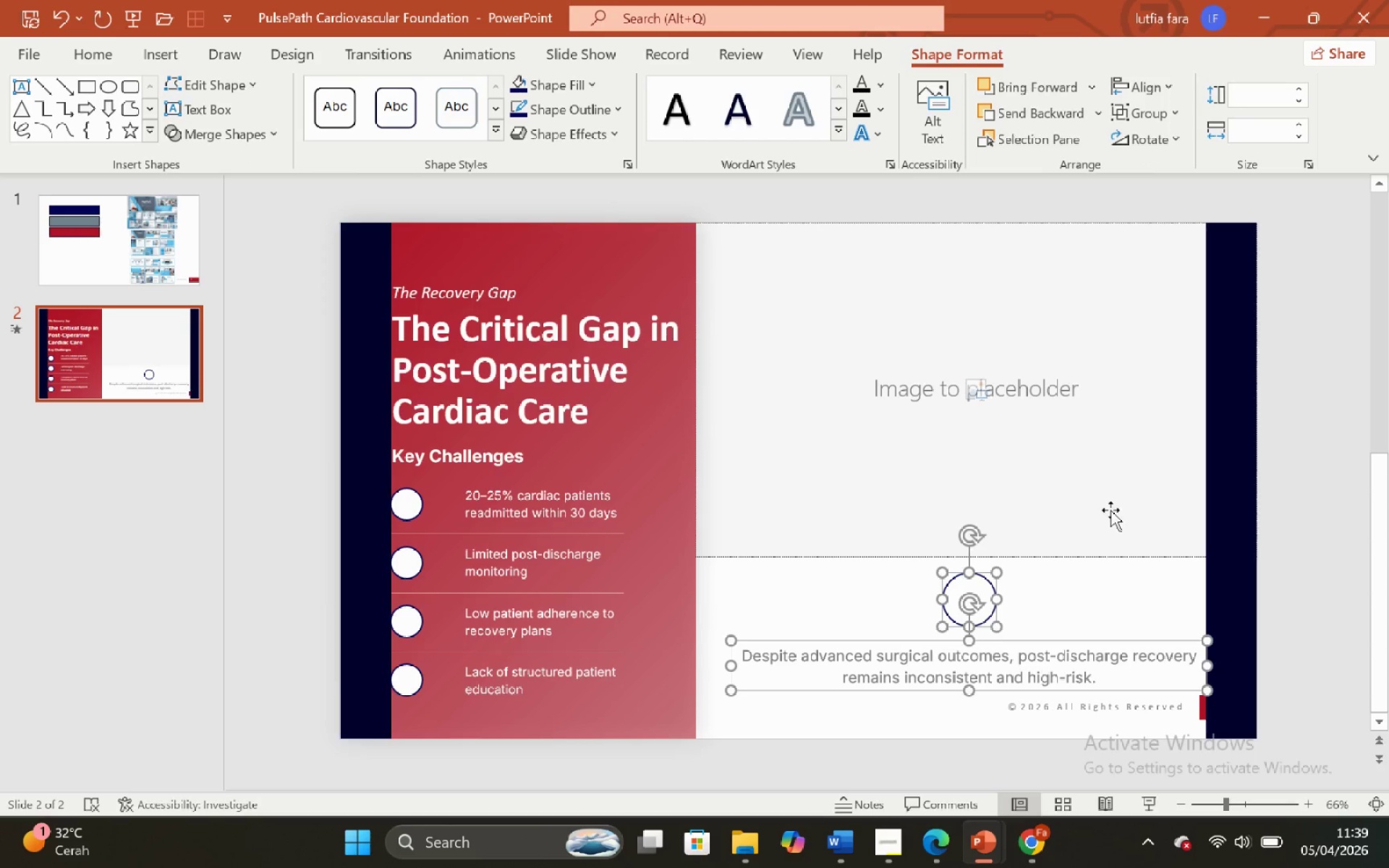 
left_click([1087, 591])
 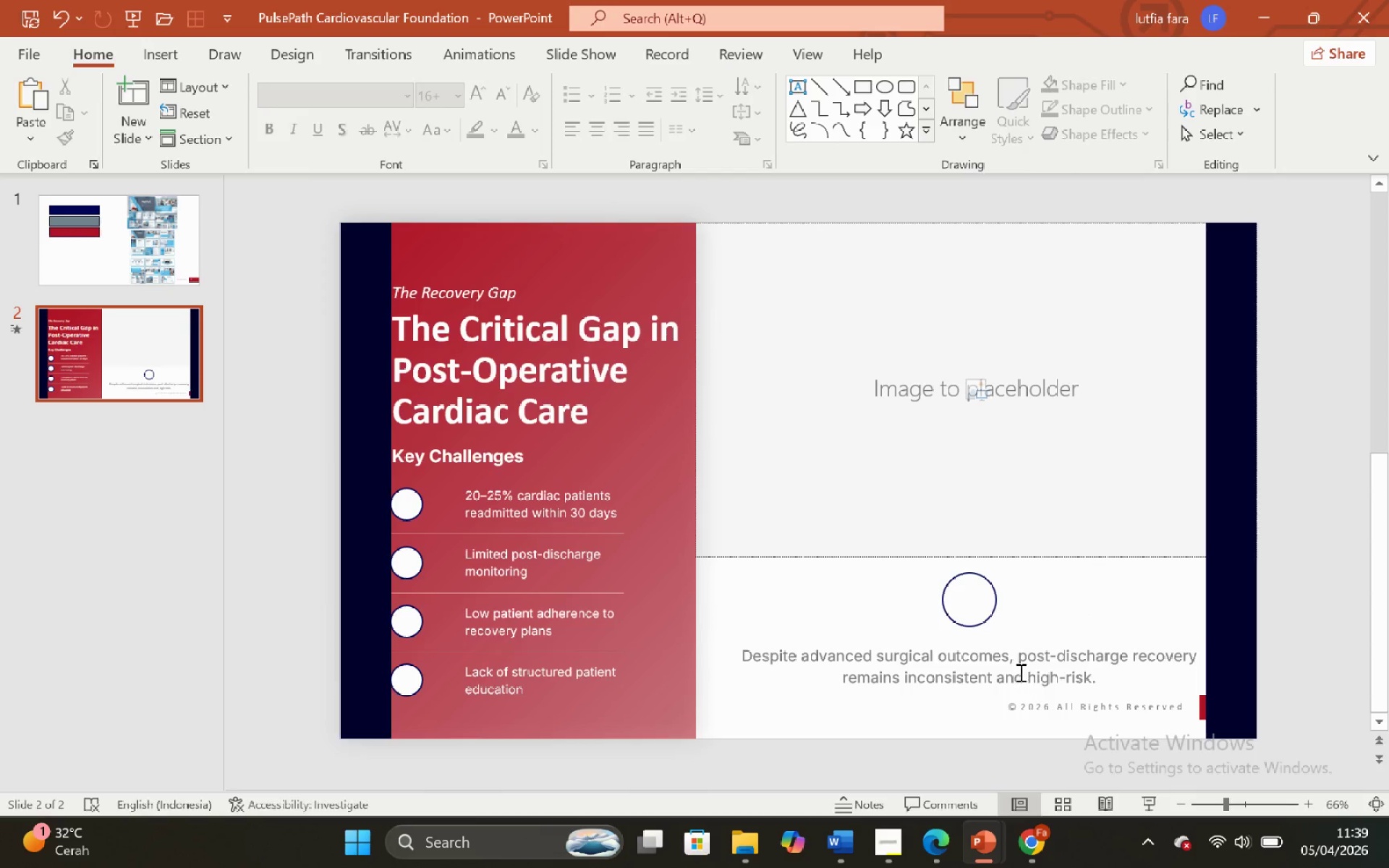 
left_click([1012, 655])
 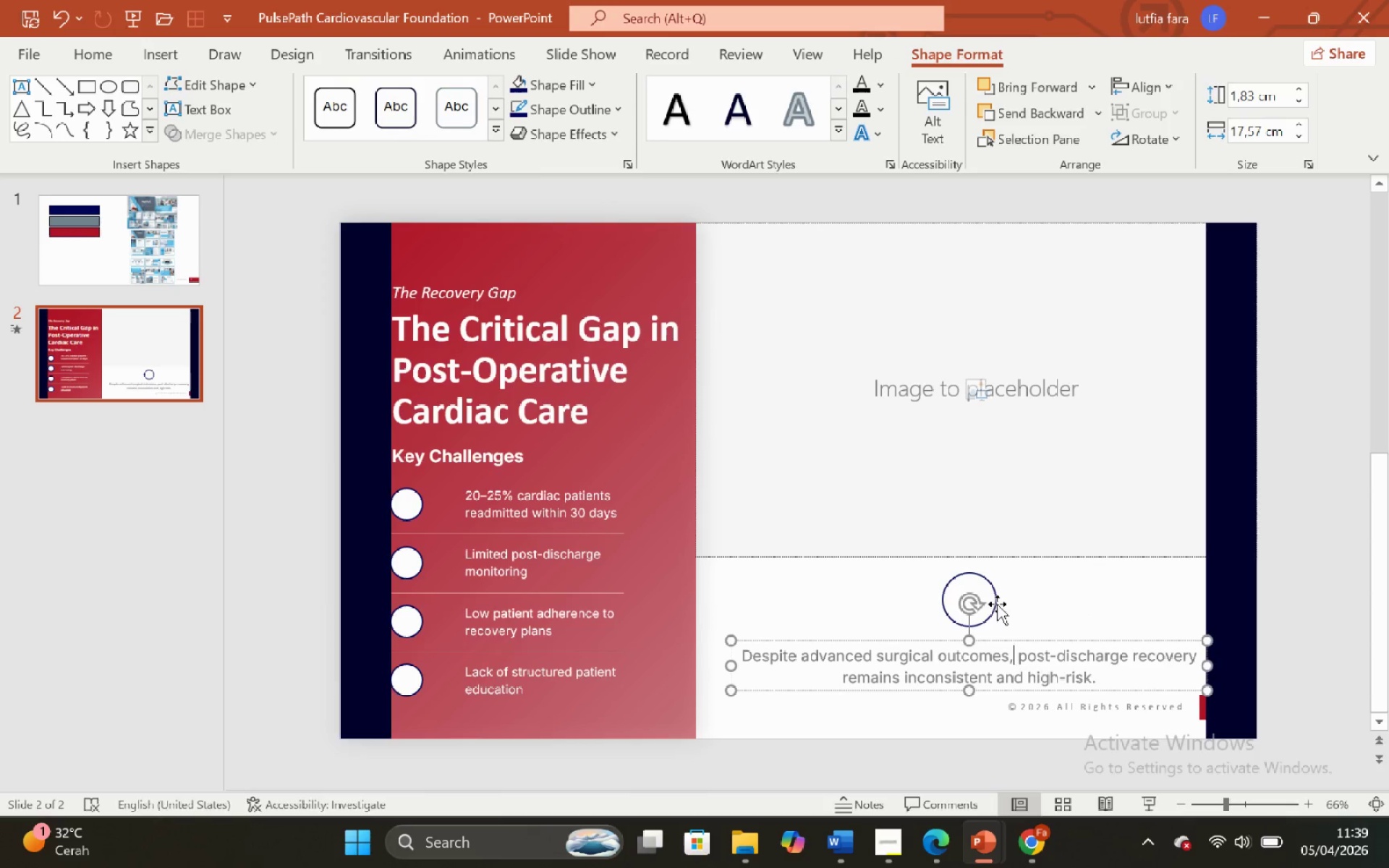 
left_click([994, 600])
 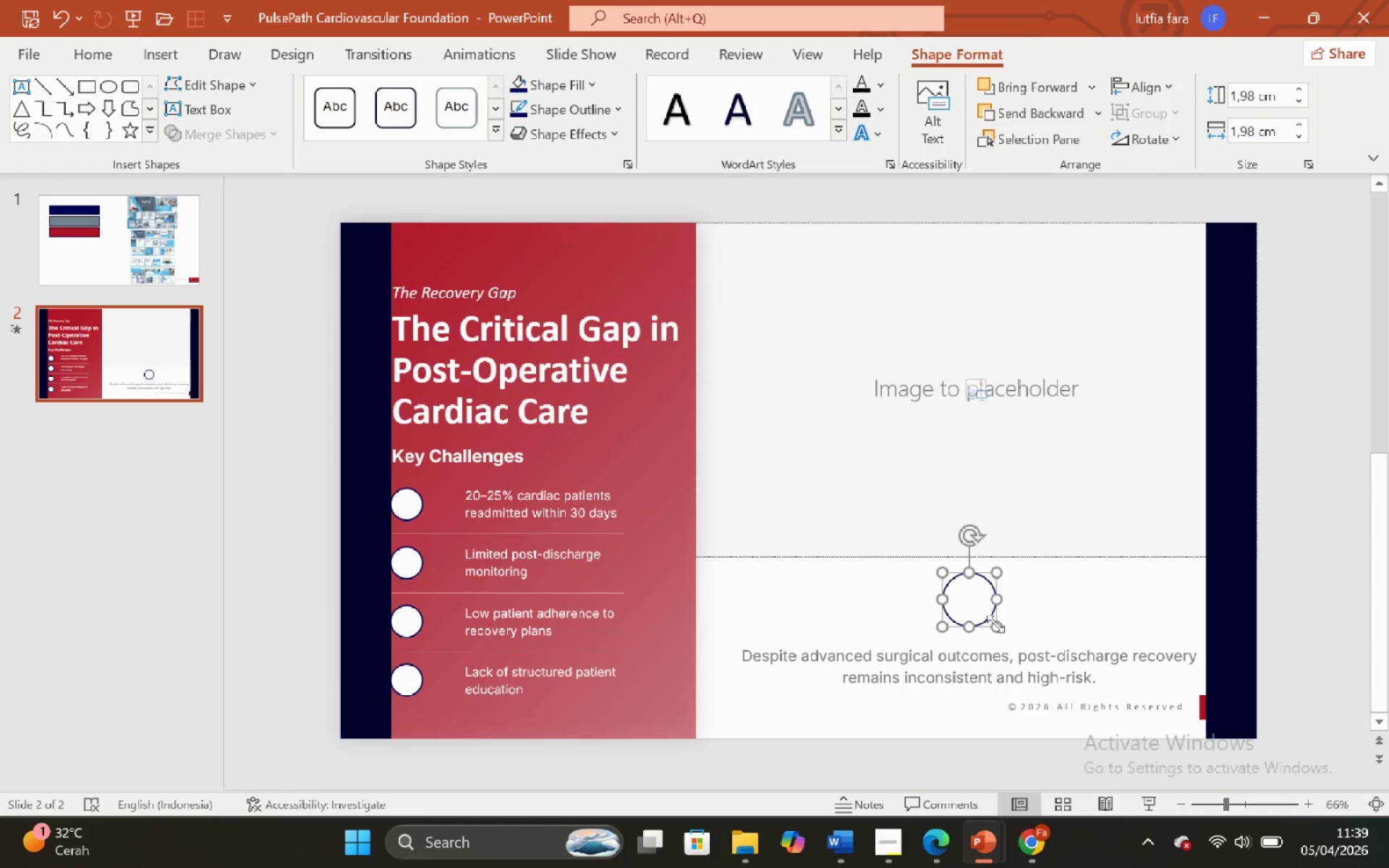 
hold_key(key=ShiftLeft, duration=1.78)
left_click_drag(start_coordinate=[995, 624], to_coordinate=[1002, 630])
 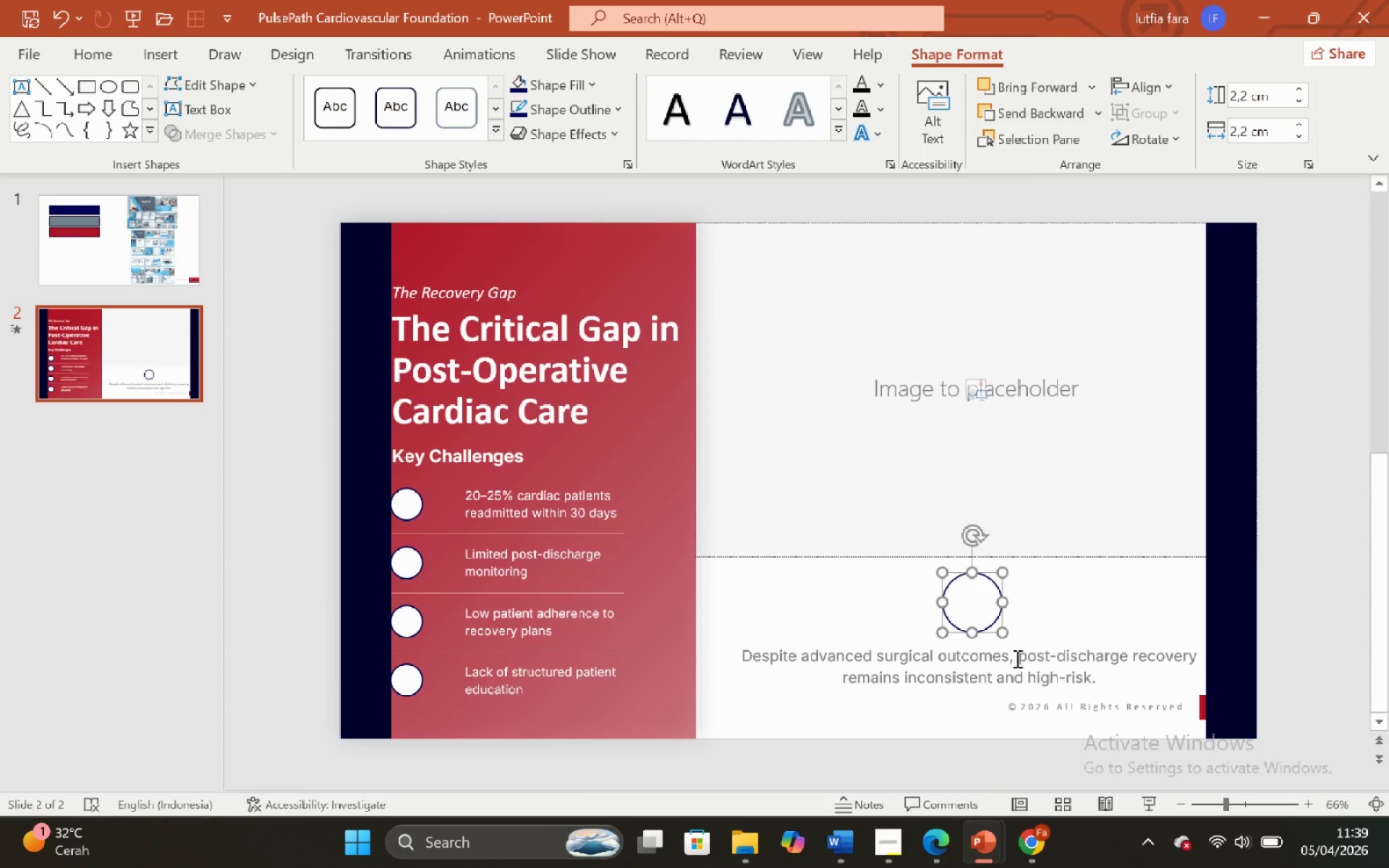 
hold_key(key=ShiftLeft, duration=0.5)
left_click([1016, 658])
 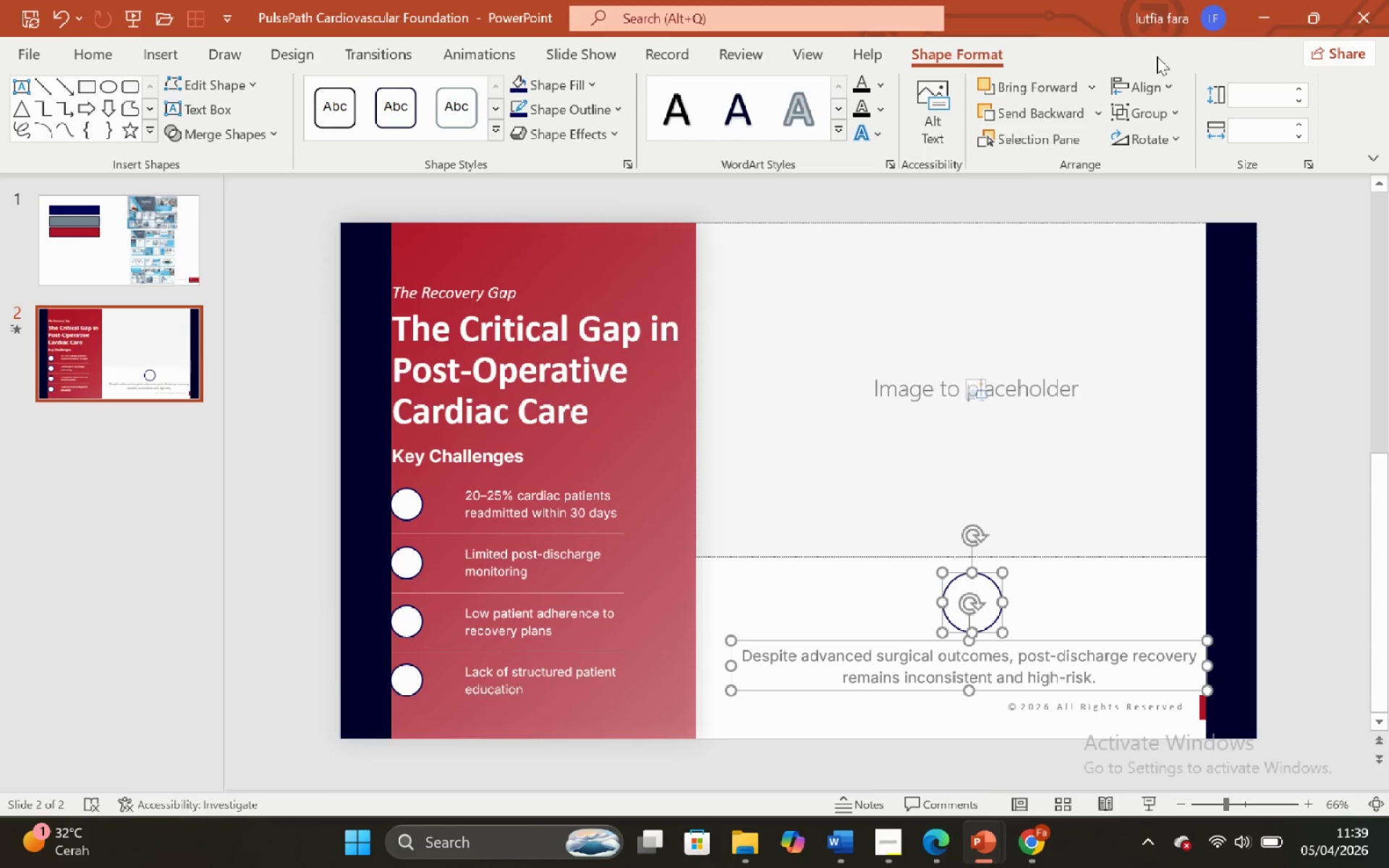 
left_click([1158, 81])
 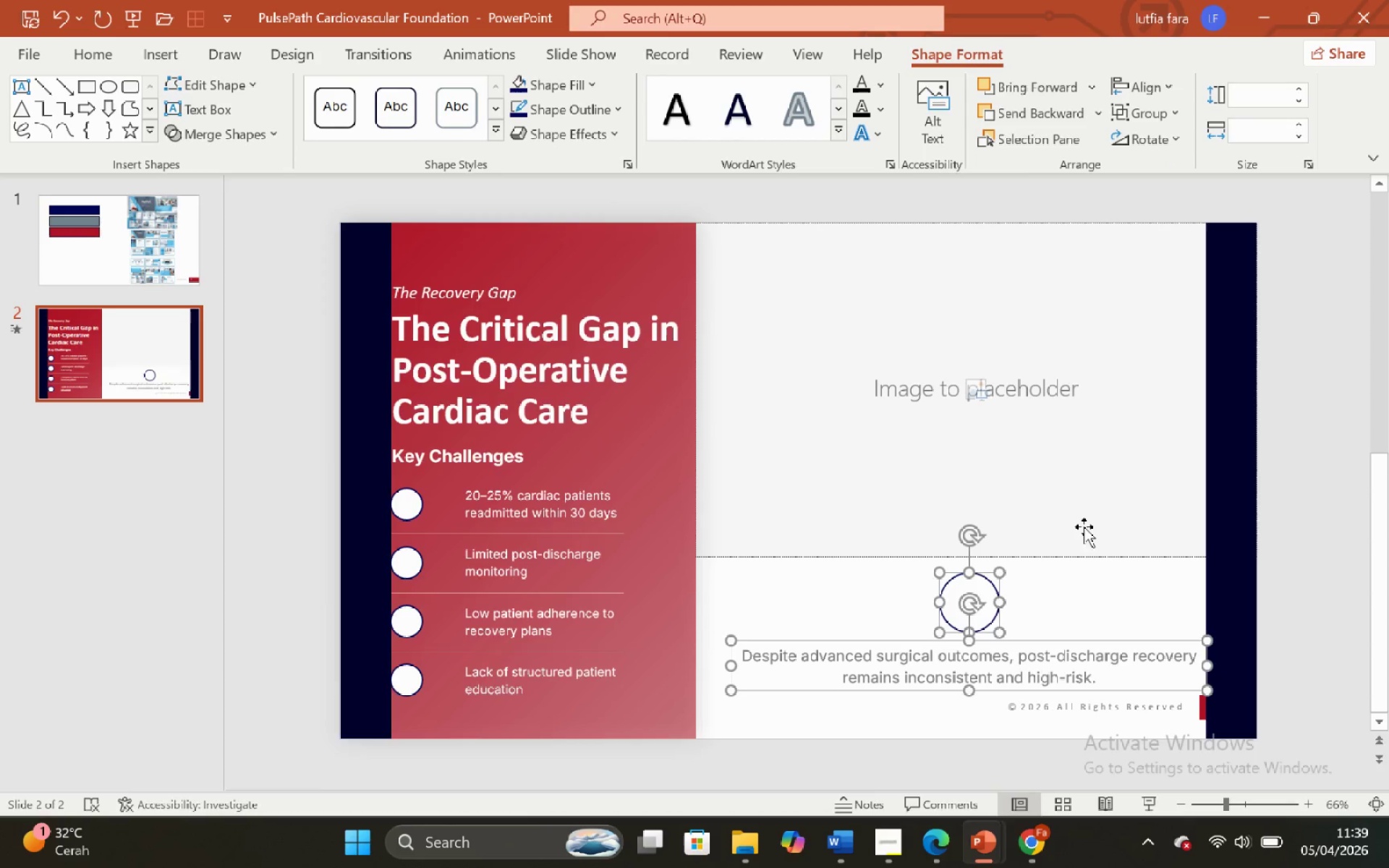 
left_click([1066, 592])
 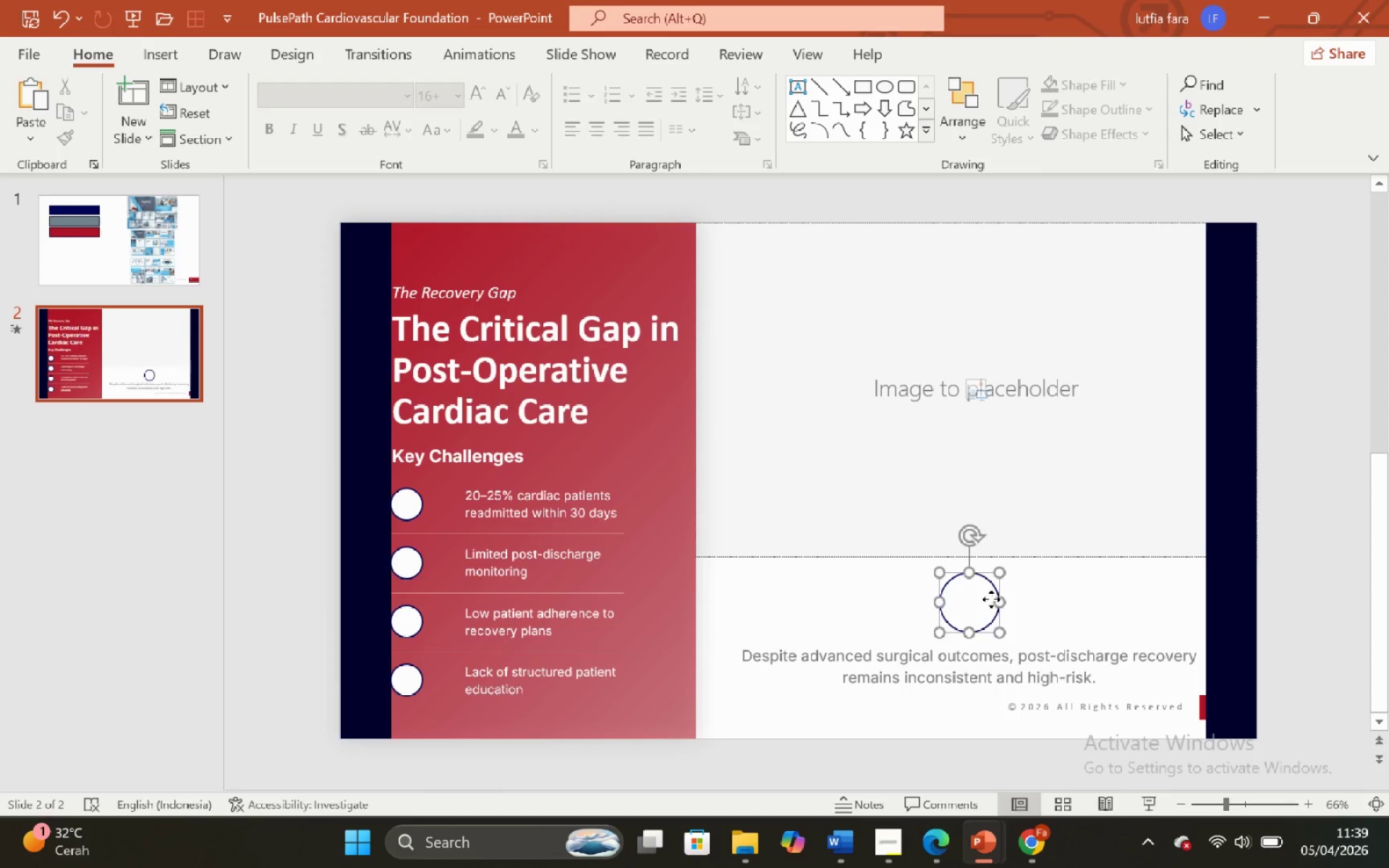 
double_click([1038, 601])
 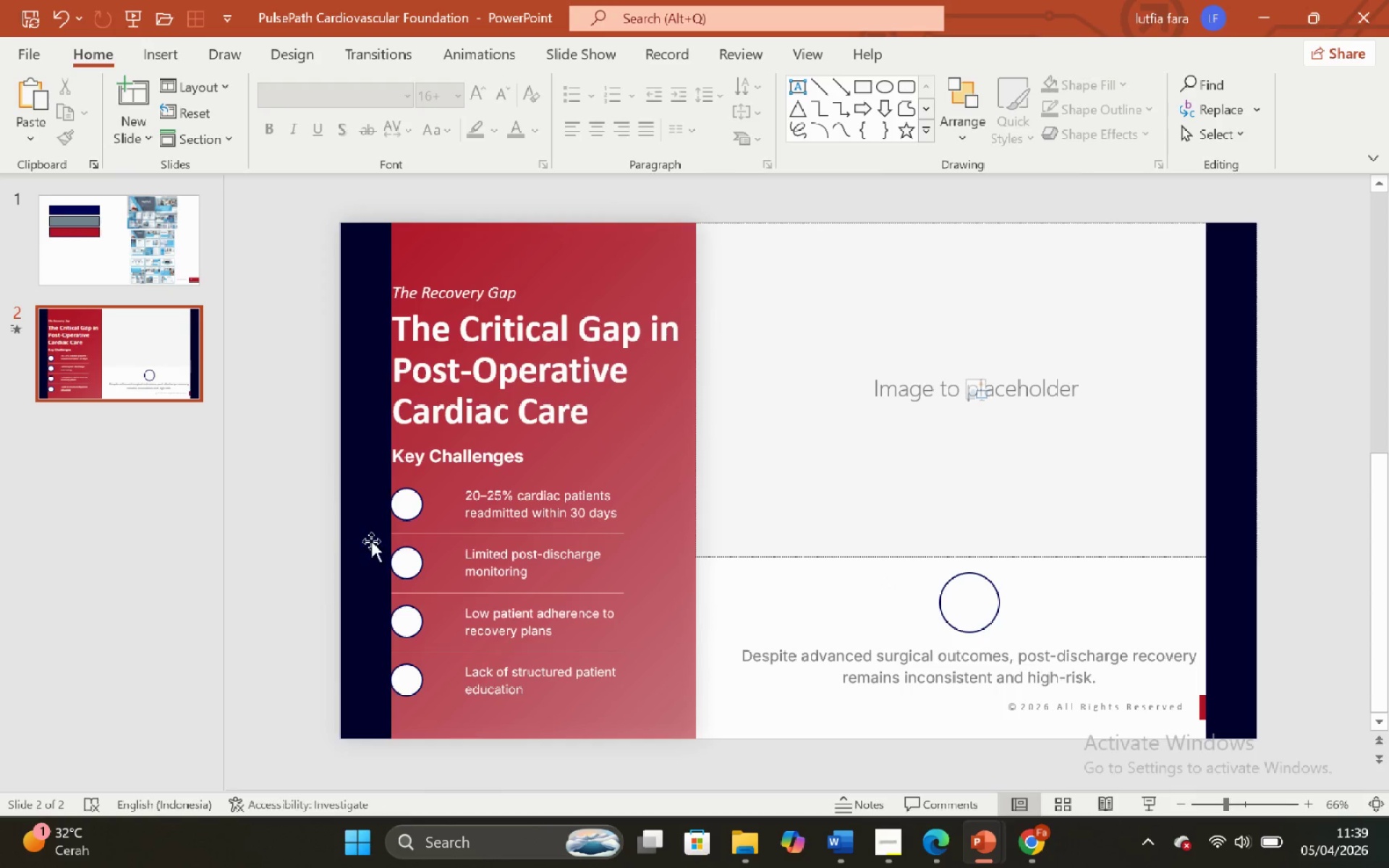 
left_click([407, 507])
 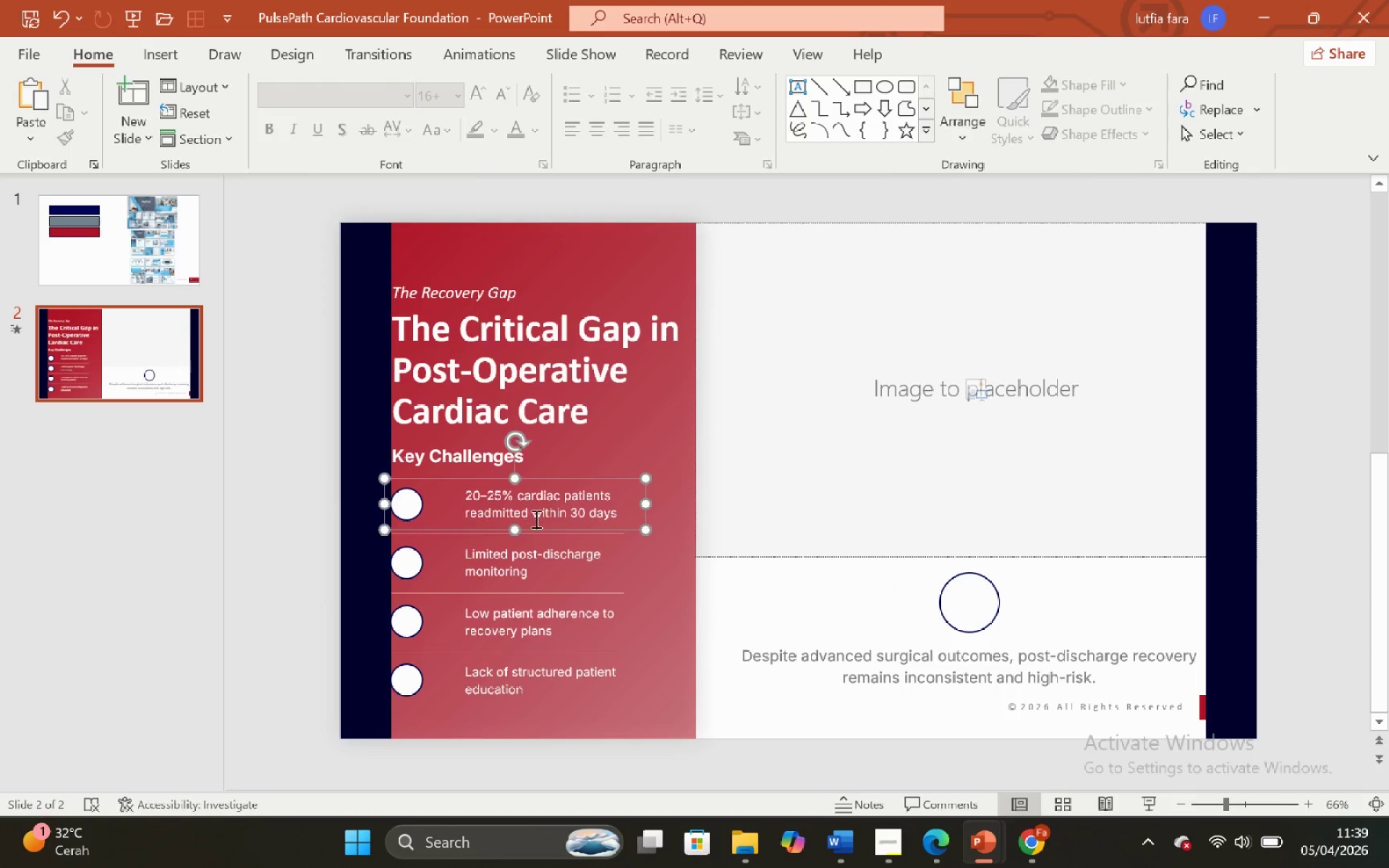 
hold_key(key=ShiftLeft, duration=0.41)
 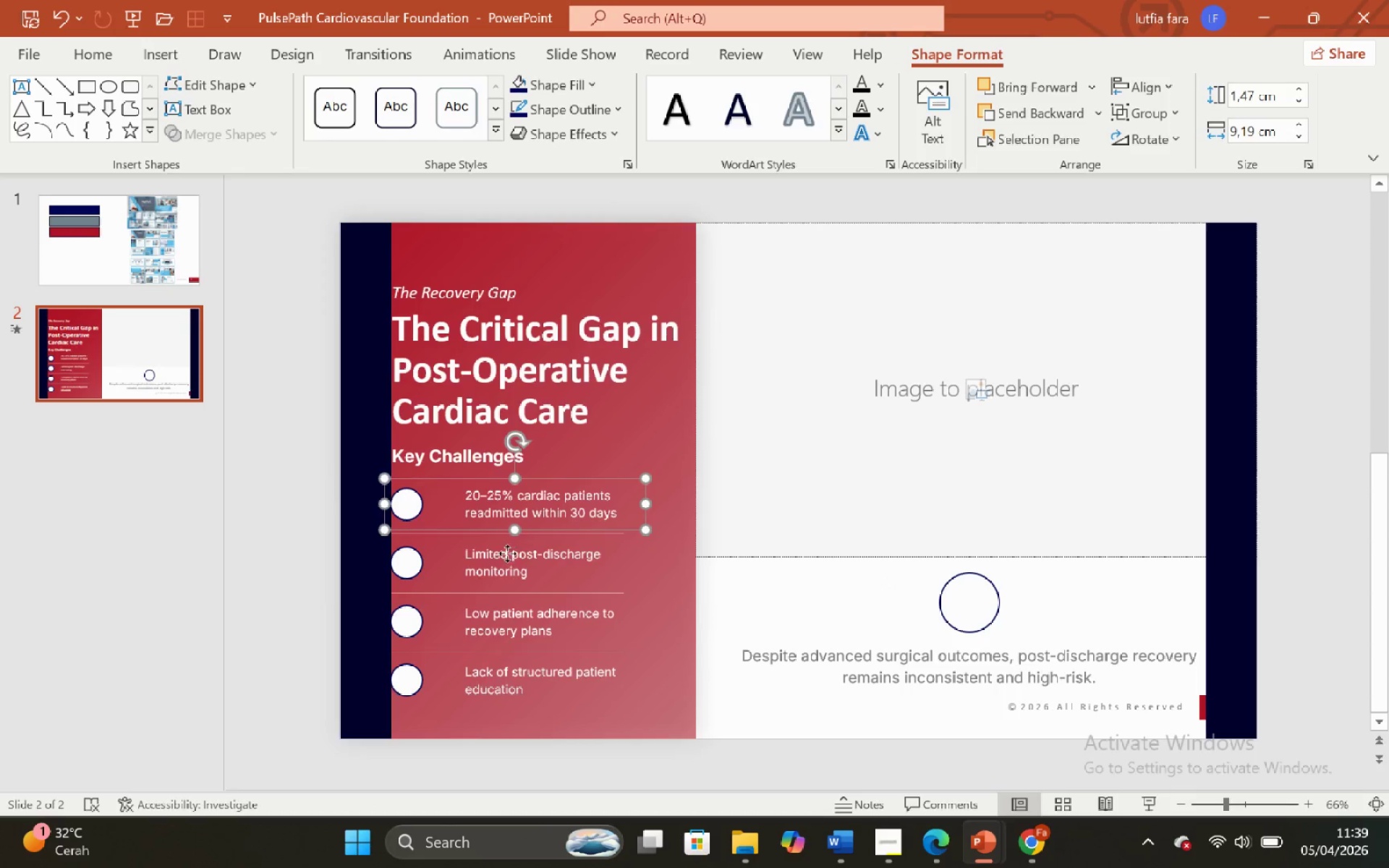 
hold_key(key=ShiftLeft, duration=0.38)
left_click([507, 553])
 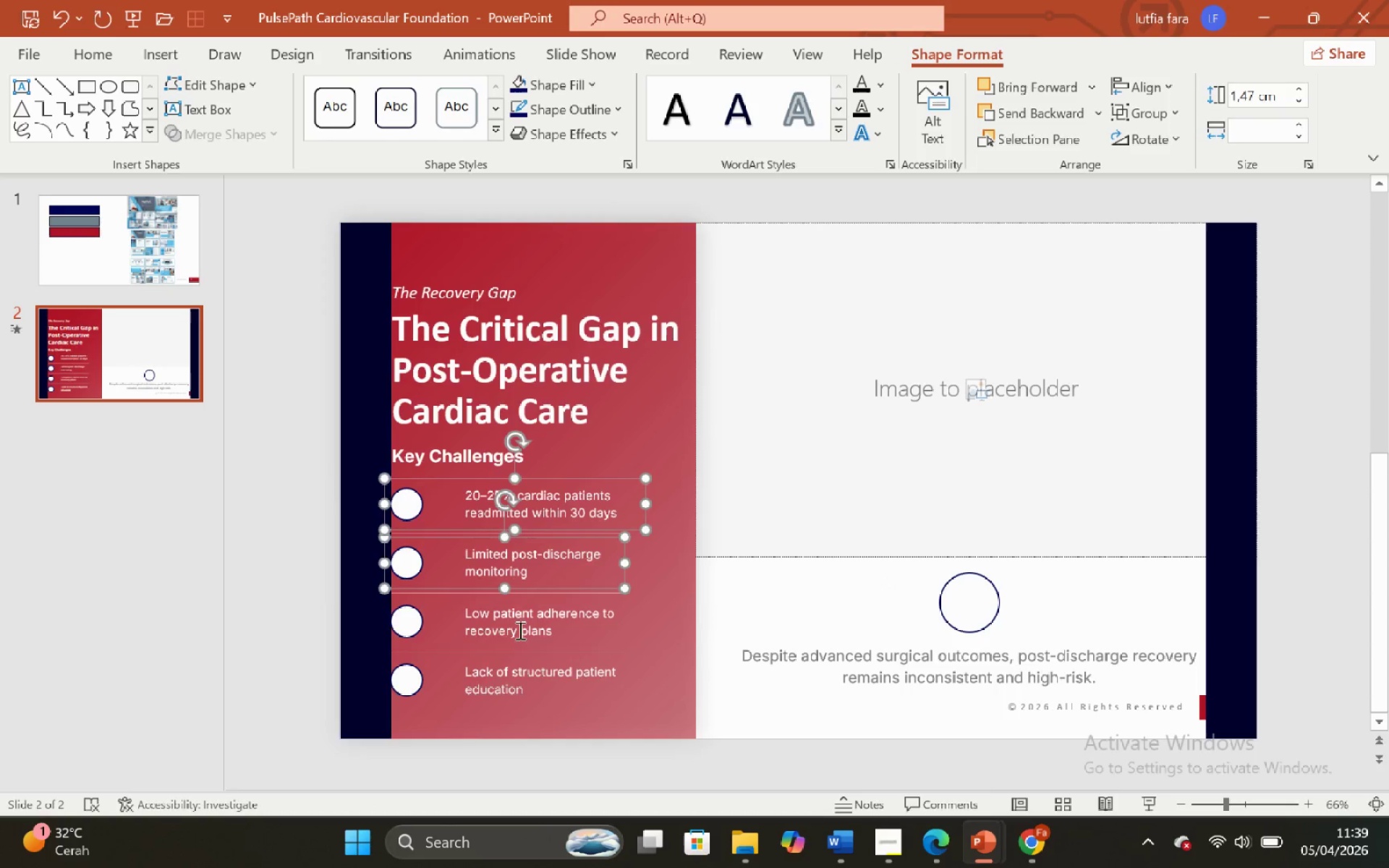 
hold_key(key=ShiftLeft, duration=0.67)
double_click([527, 677])
 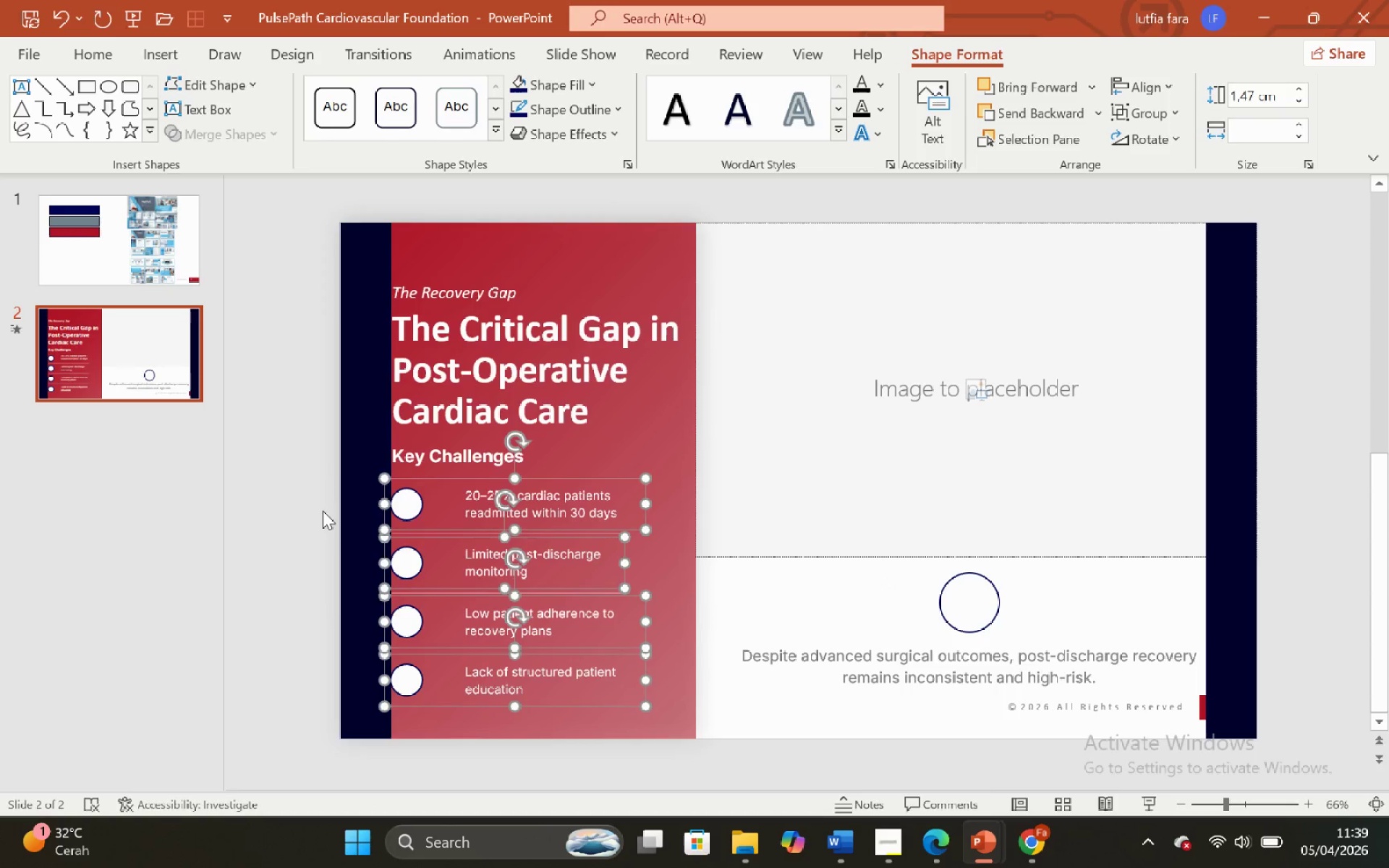 
left_click_drag(start_coordinate=[323, 511], to_coordinate=[871, 693])
 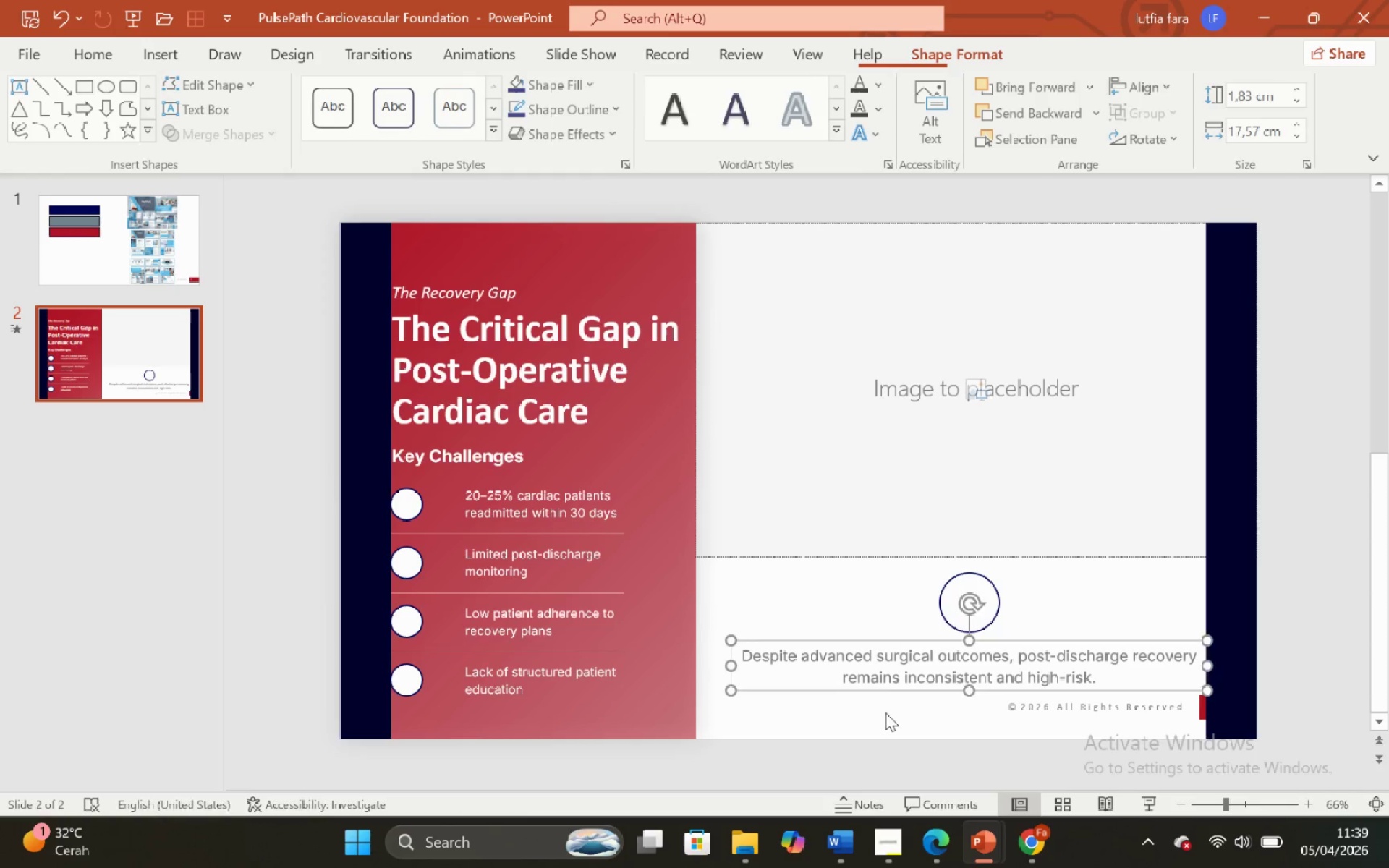 
double_click([885, 712])
 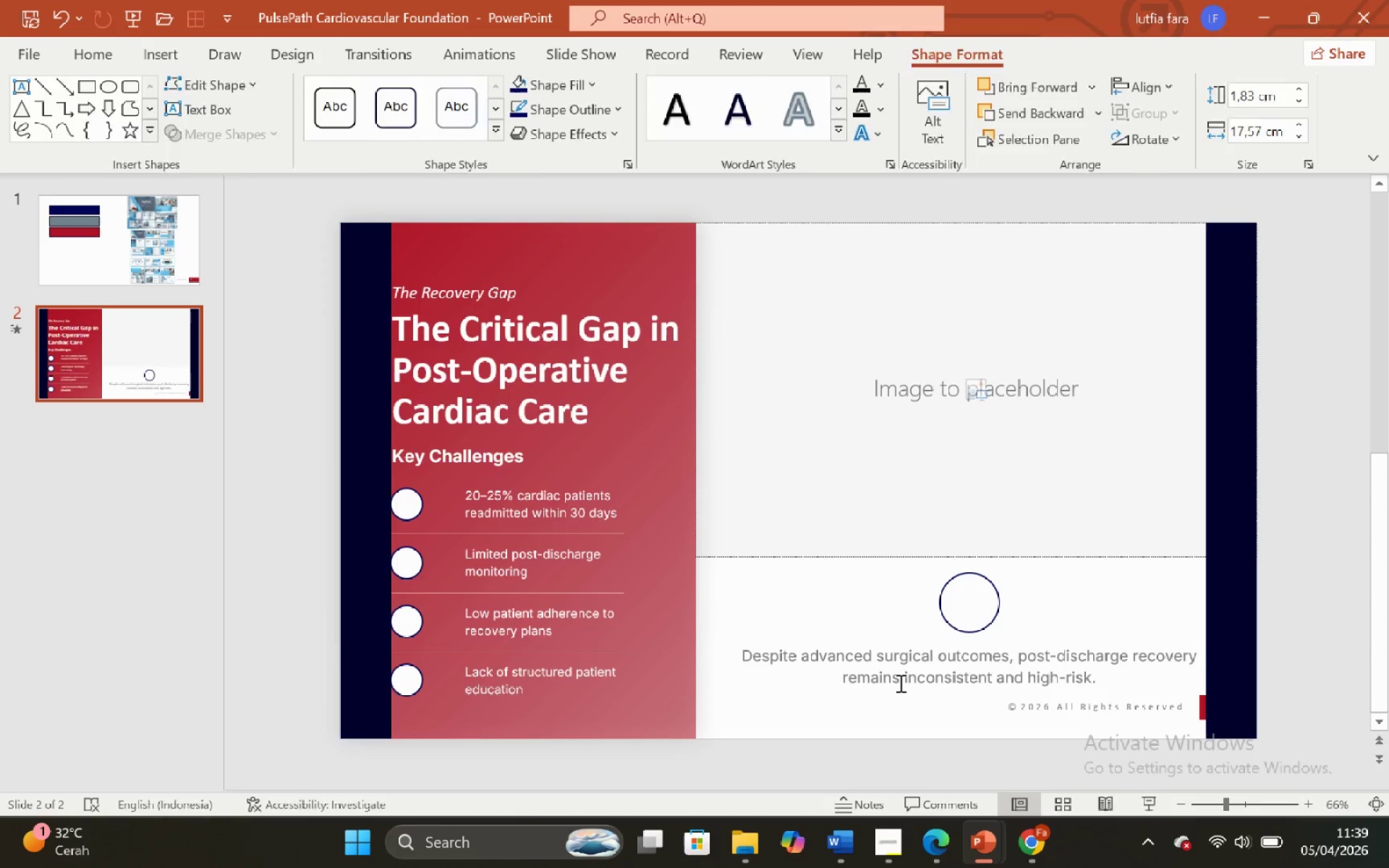 
triple_click([899, 683])
 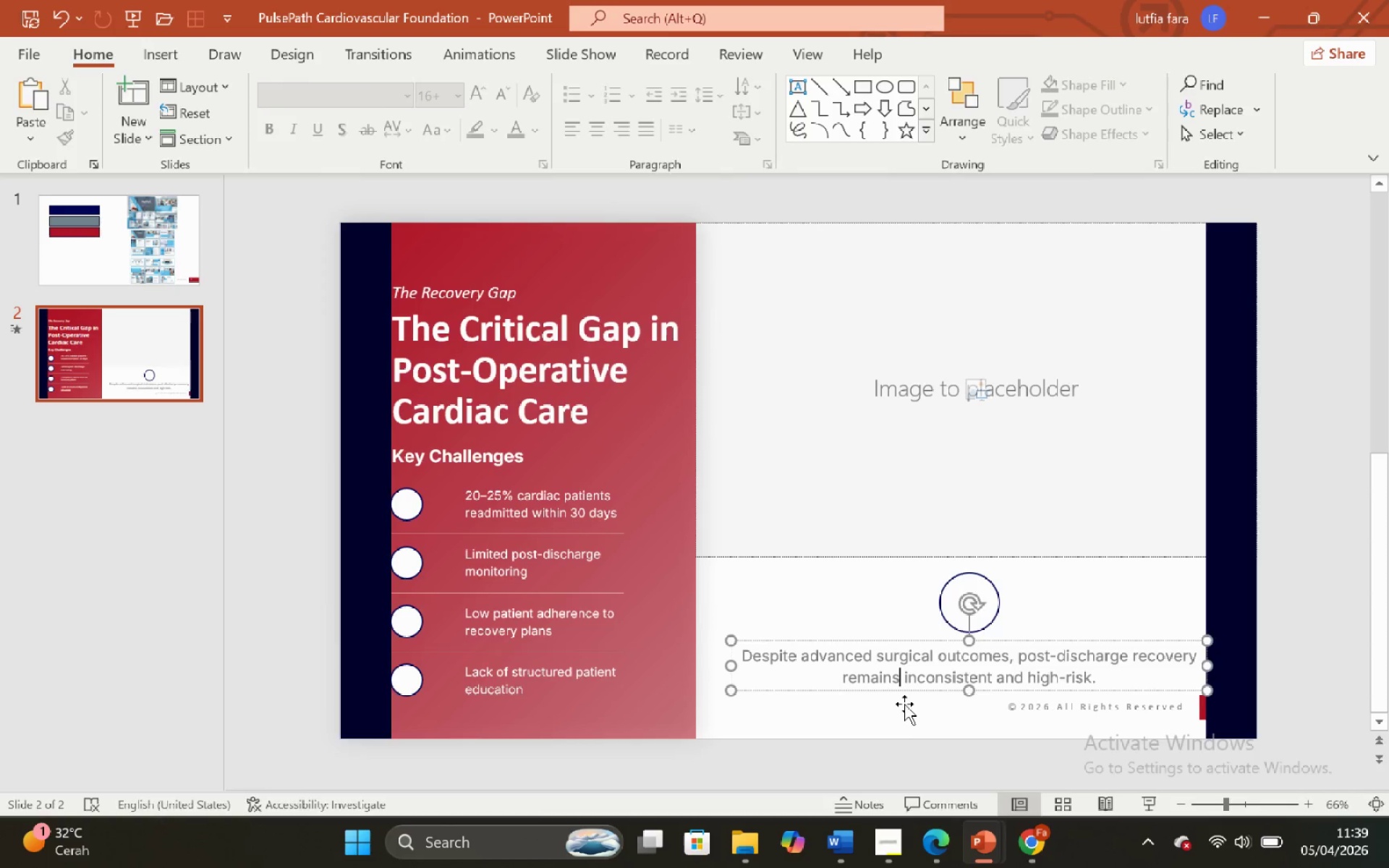 
triple_click([904, 704])
 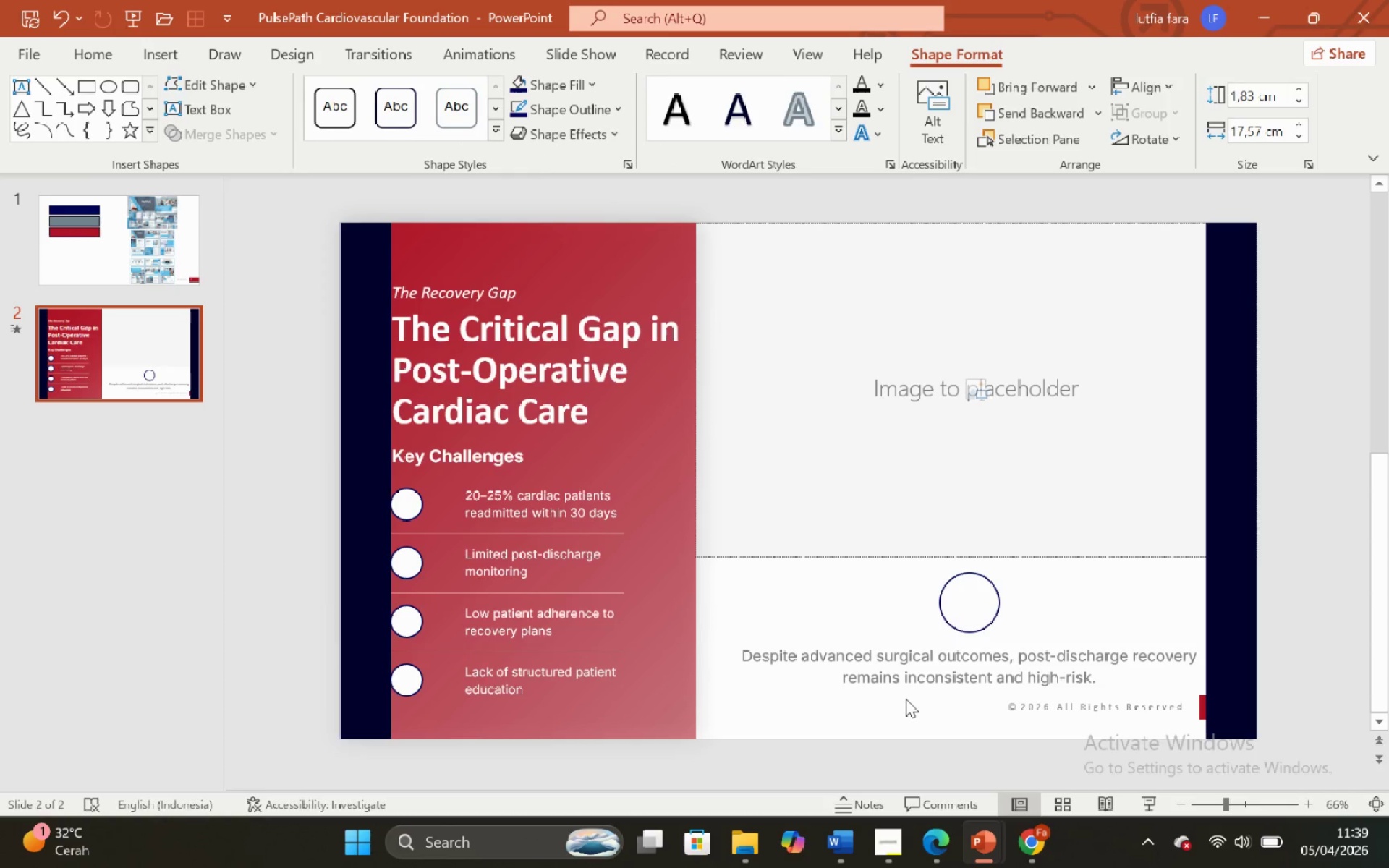 
triple_click([906, 699])
 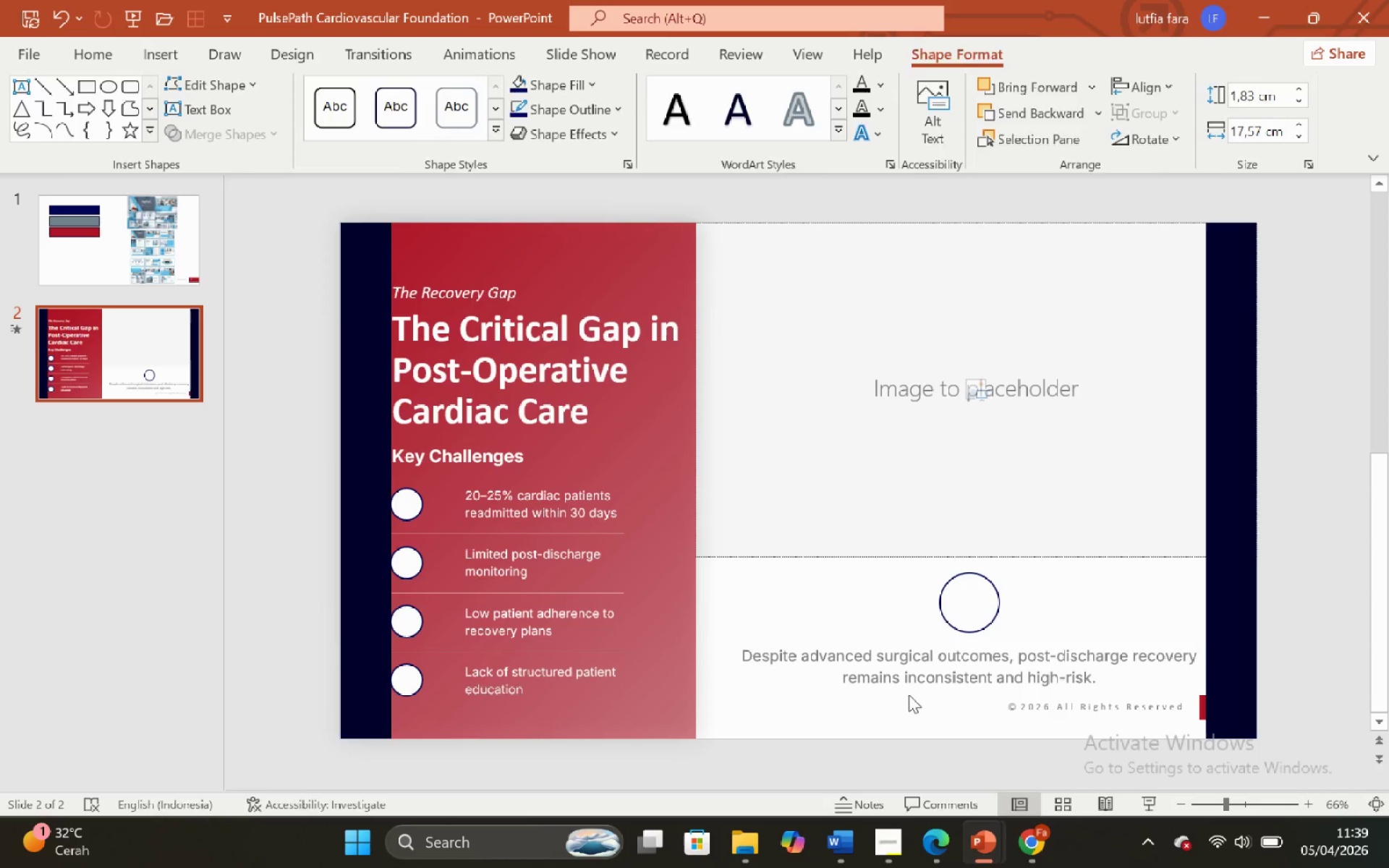 
triple_click([909, 694])
 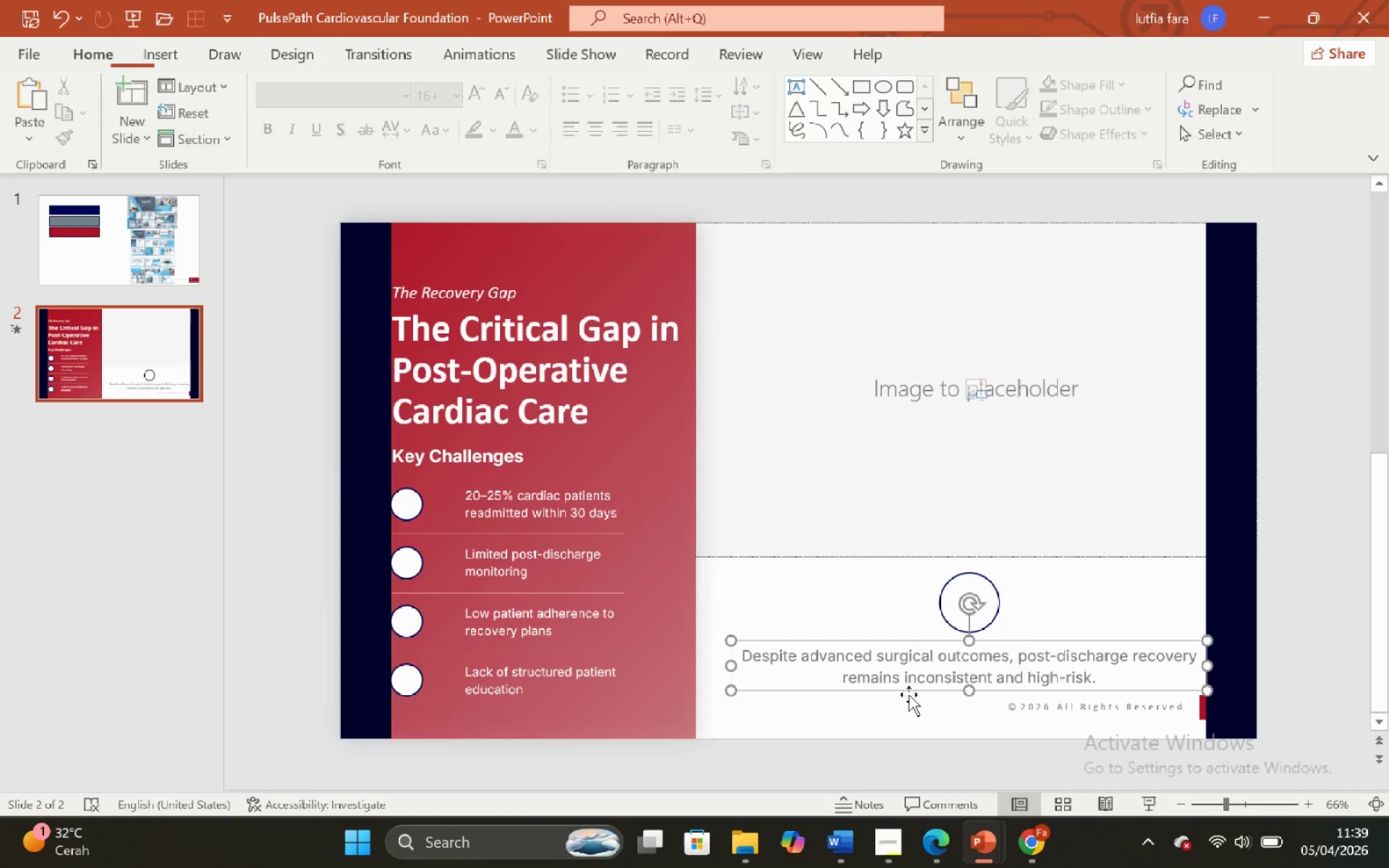 
triple_click([909, 694])
 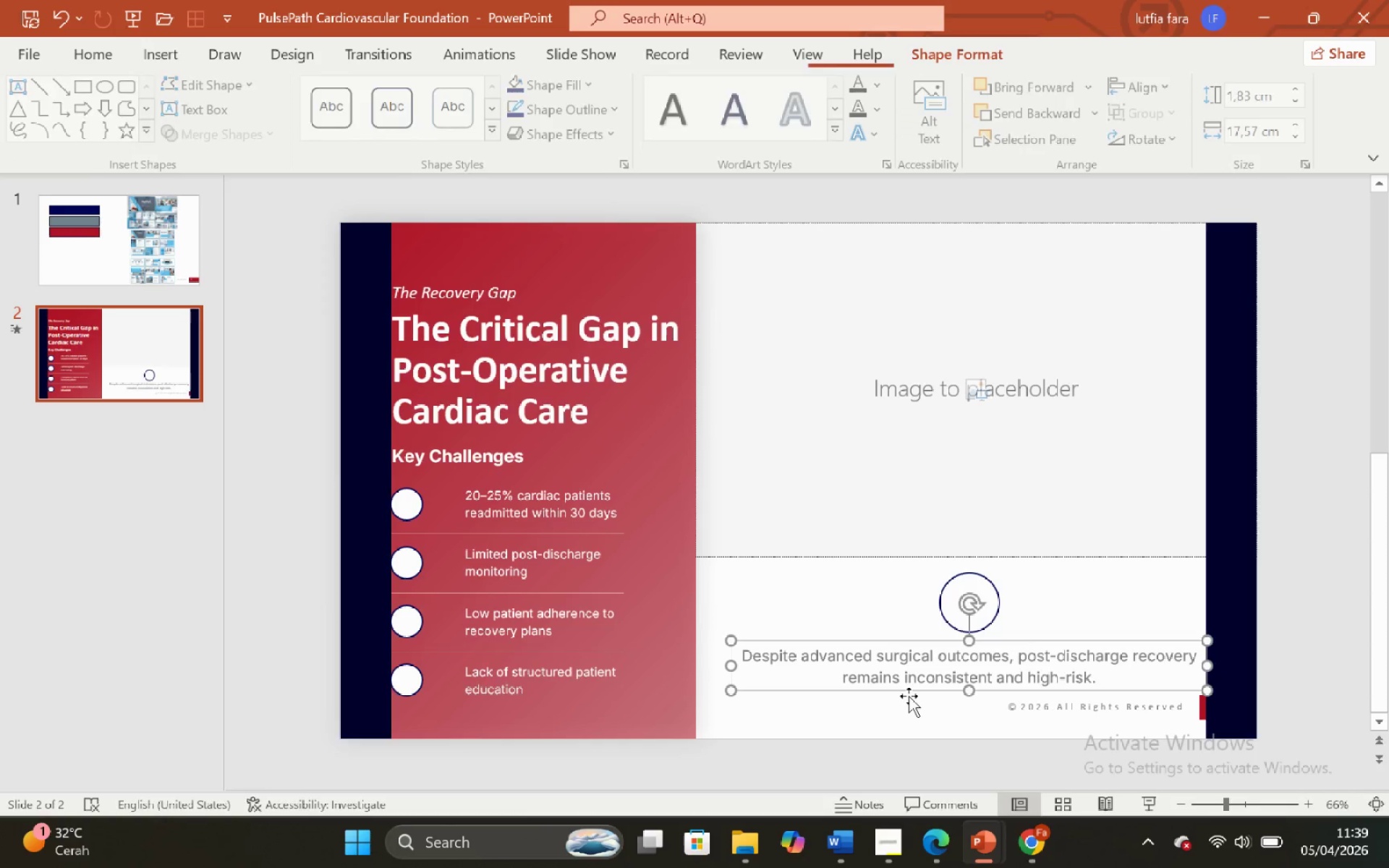 
triple_click([909, 696])
 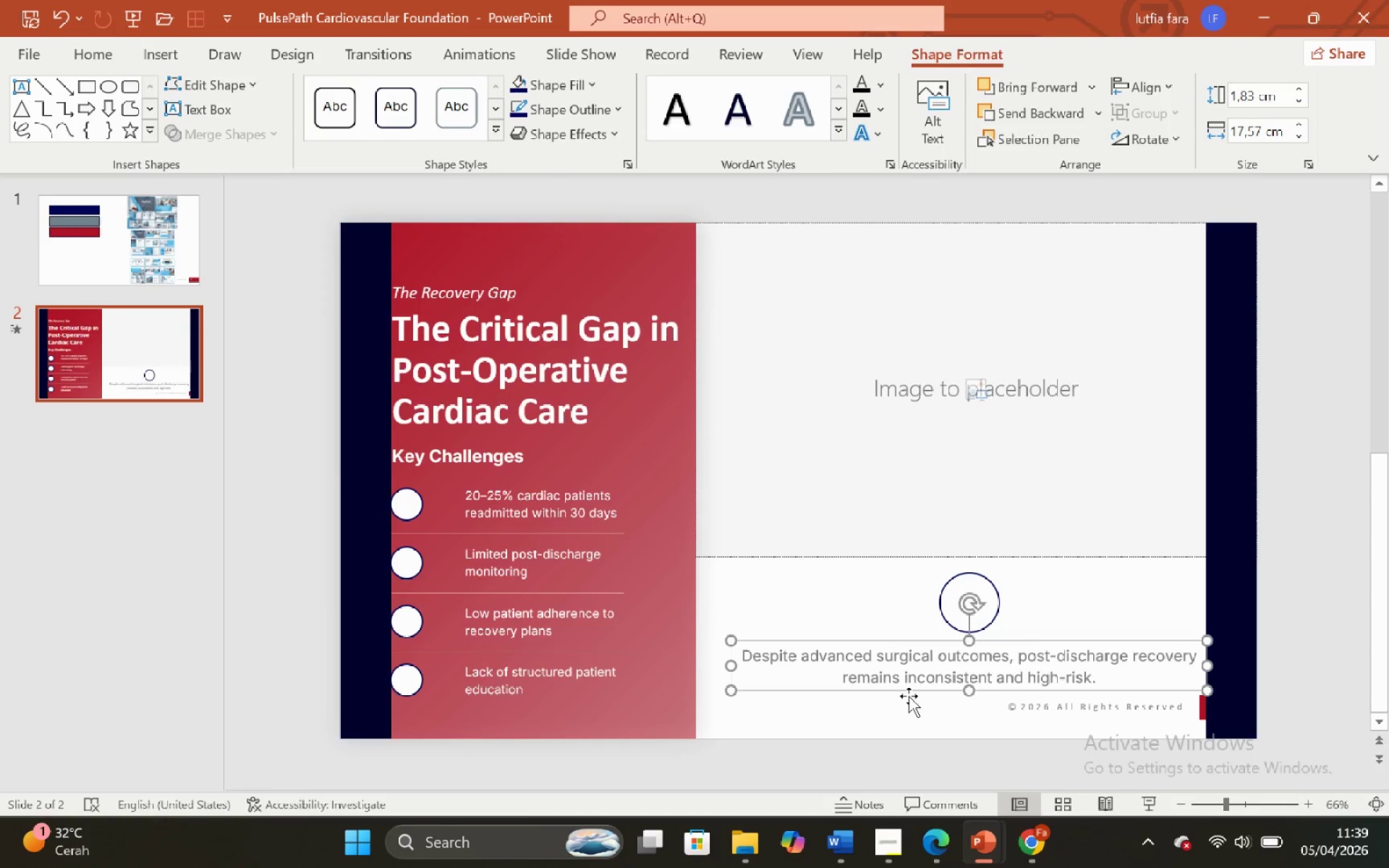 
triple_click([909, 696])
 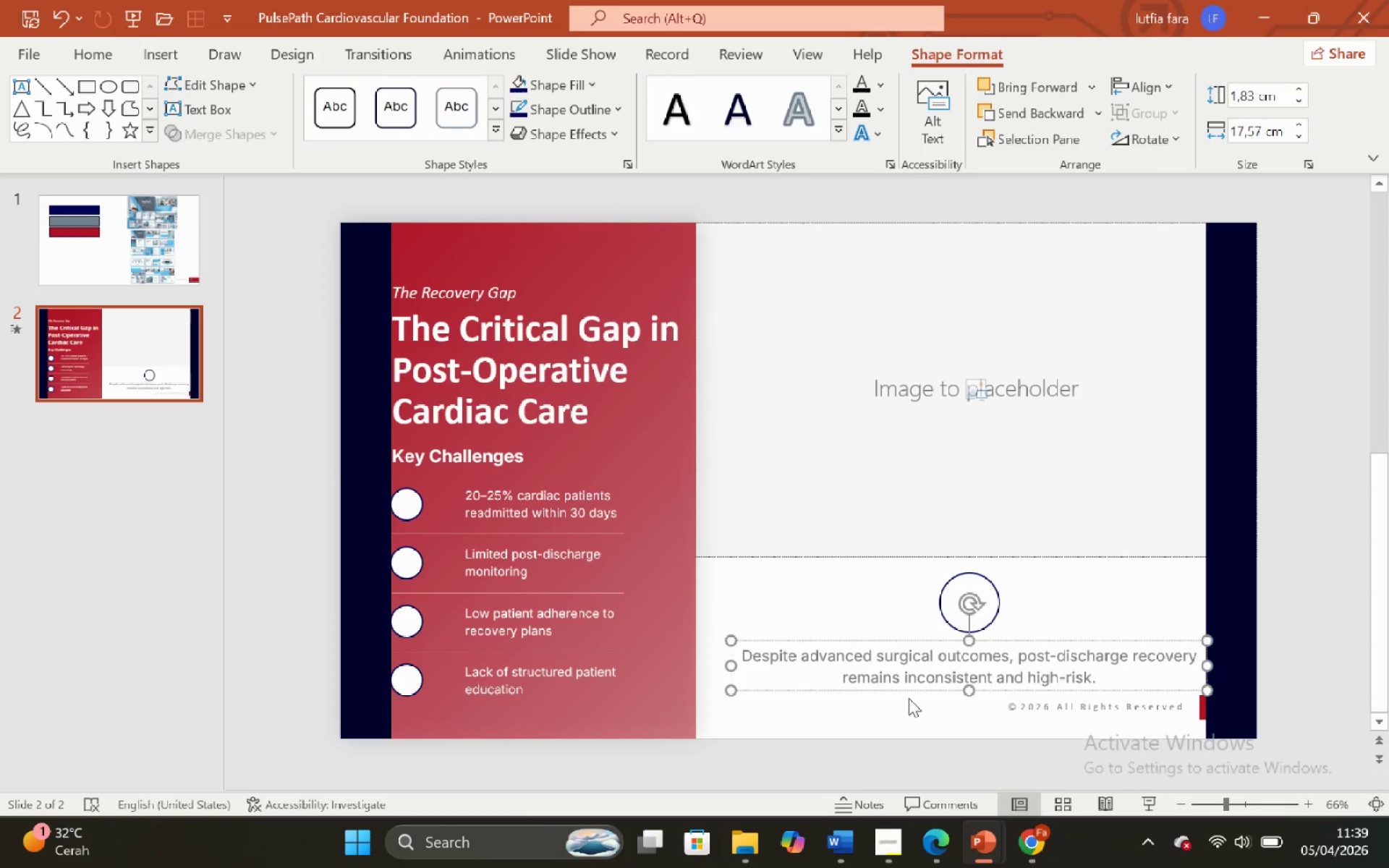 
triple_click([909, 698])
 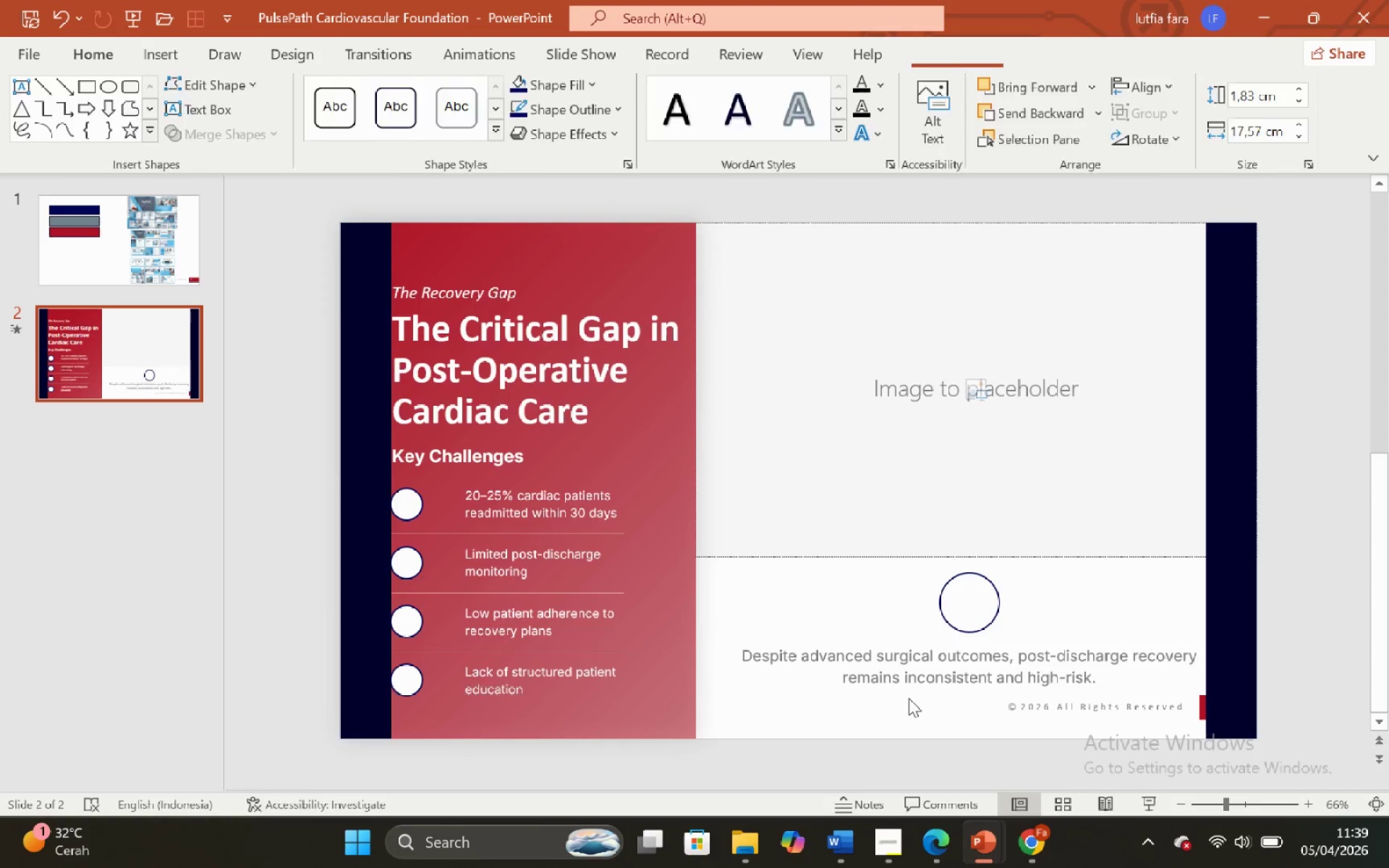 
triple_click([909, 698])
 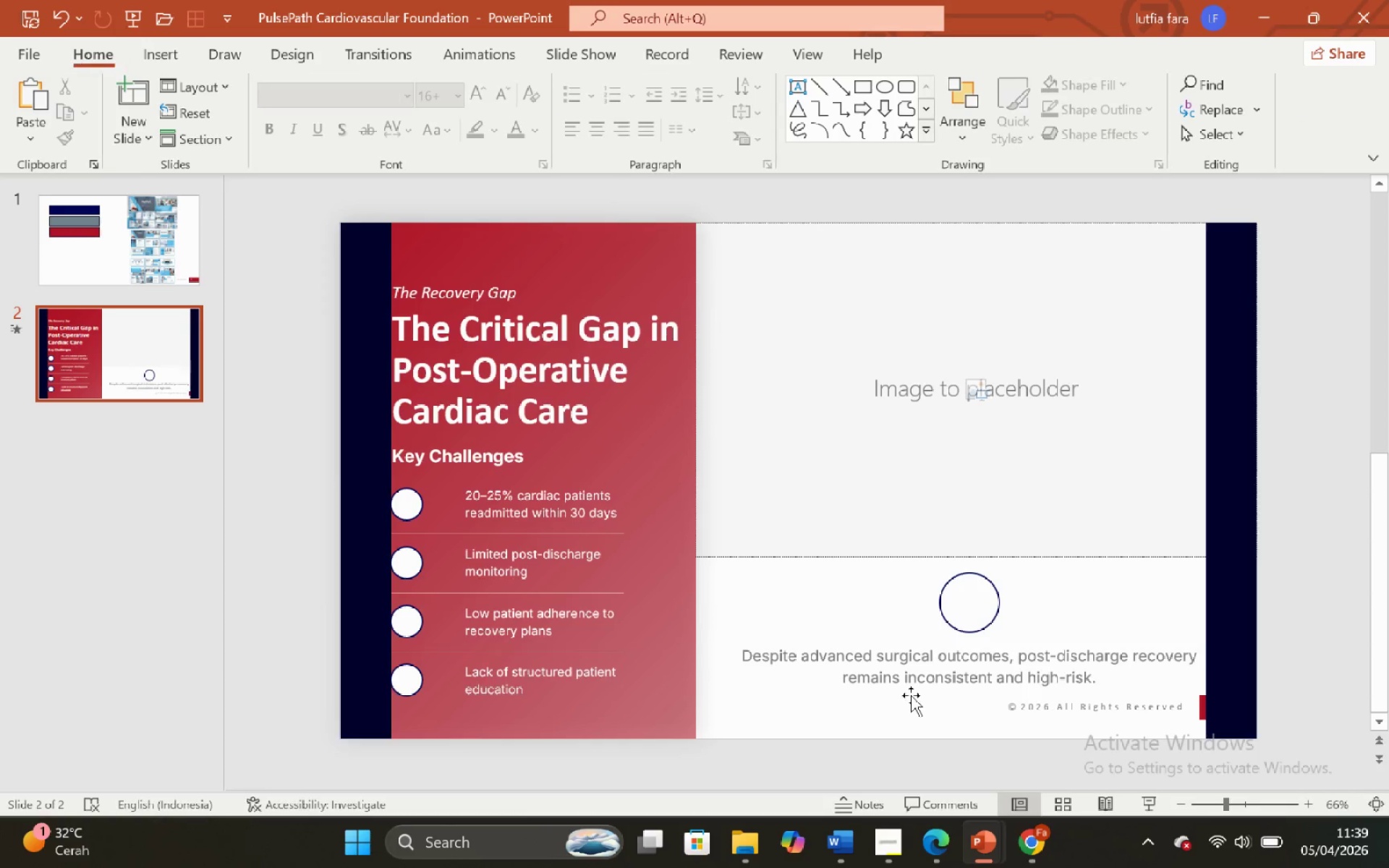 
triple_click([912, 694])
 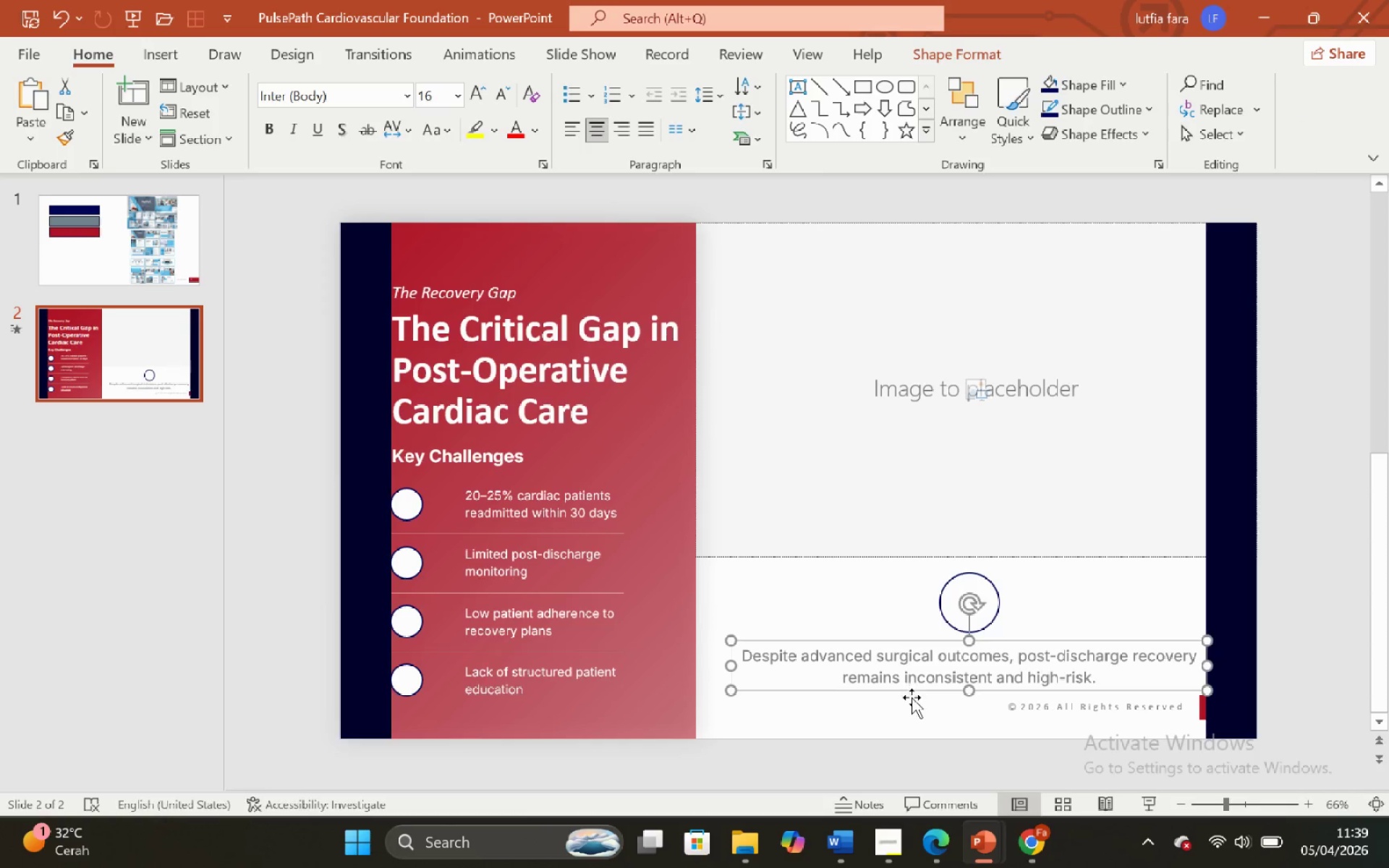 
triple_click([913, 708])
 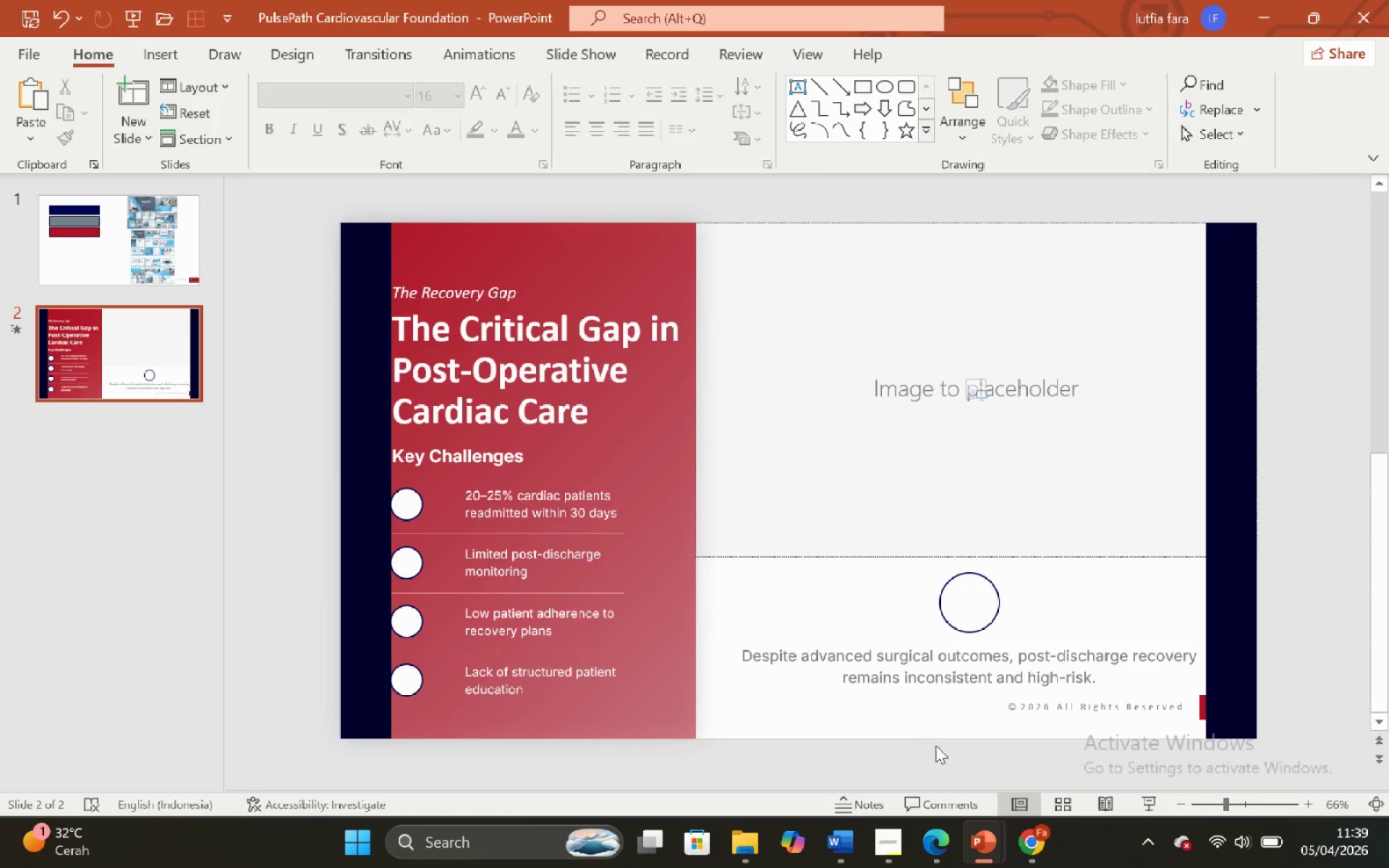 
left_click_drag(start_coordinate=[946, 753], to_coordinate=[1388, 681])
 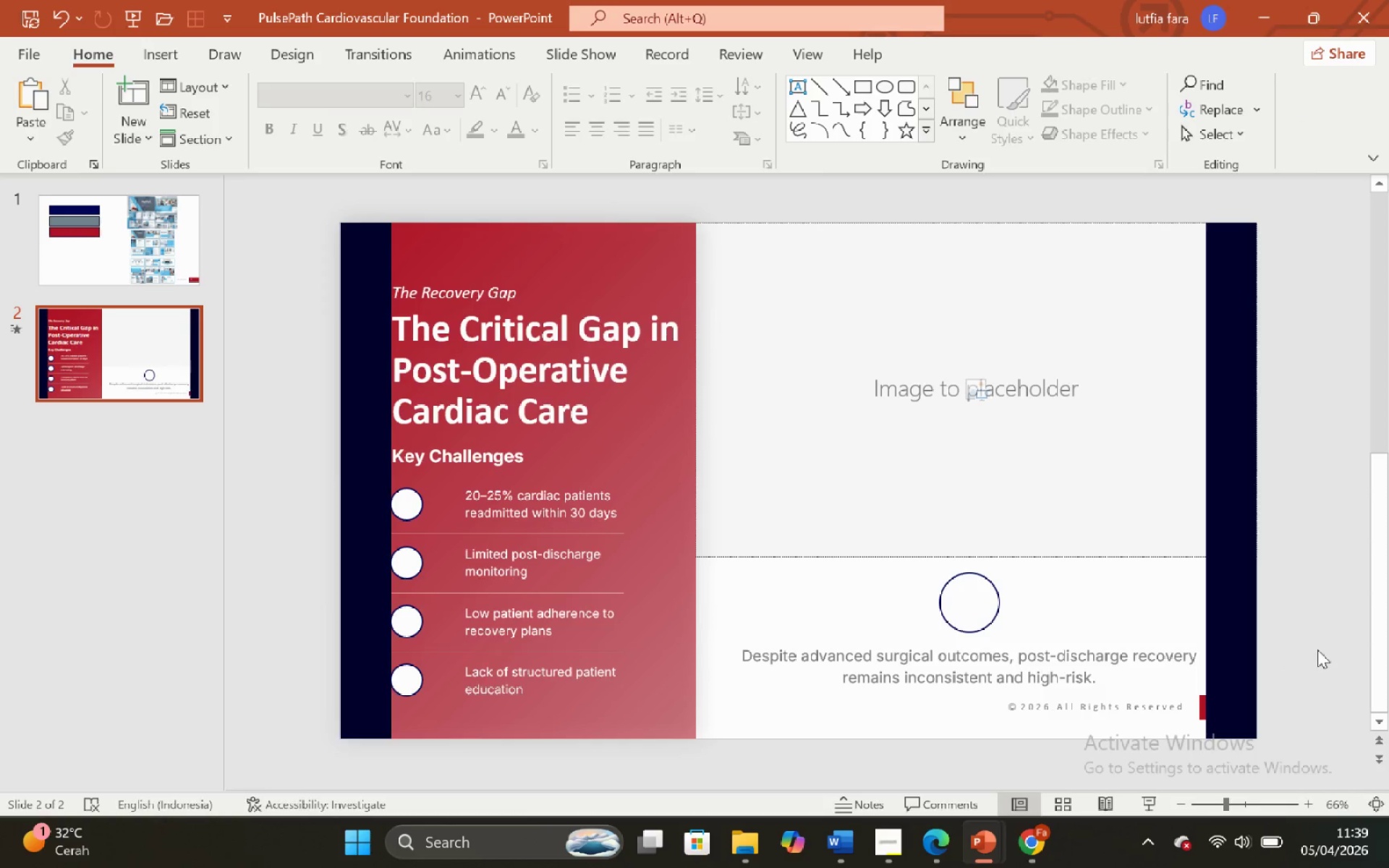 
left_click_drag(start_coordinate=[1317, 650], to_coordinate=[945, 757])
 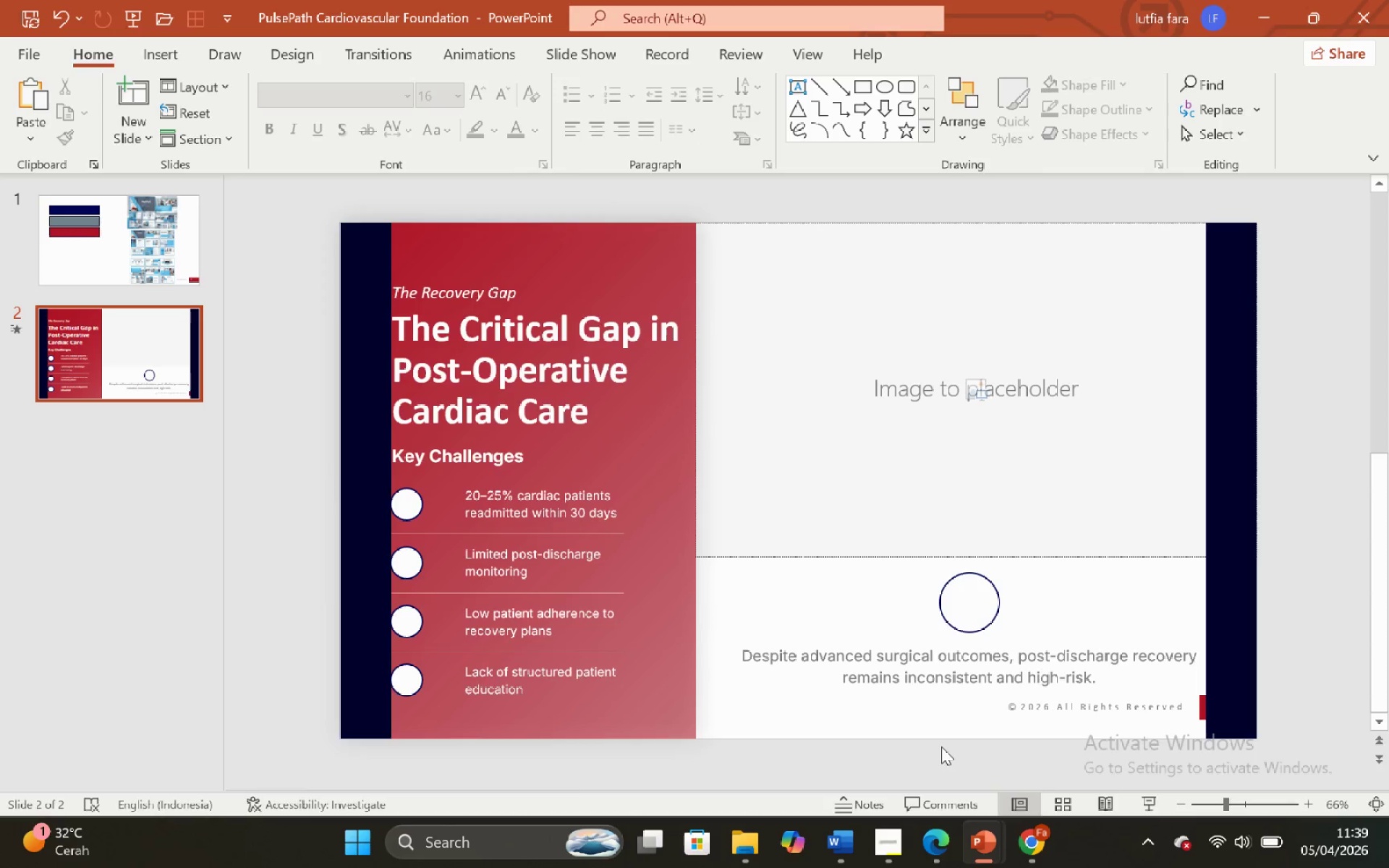 
left_click([941, 746])
 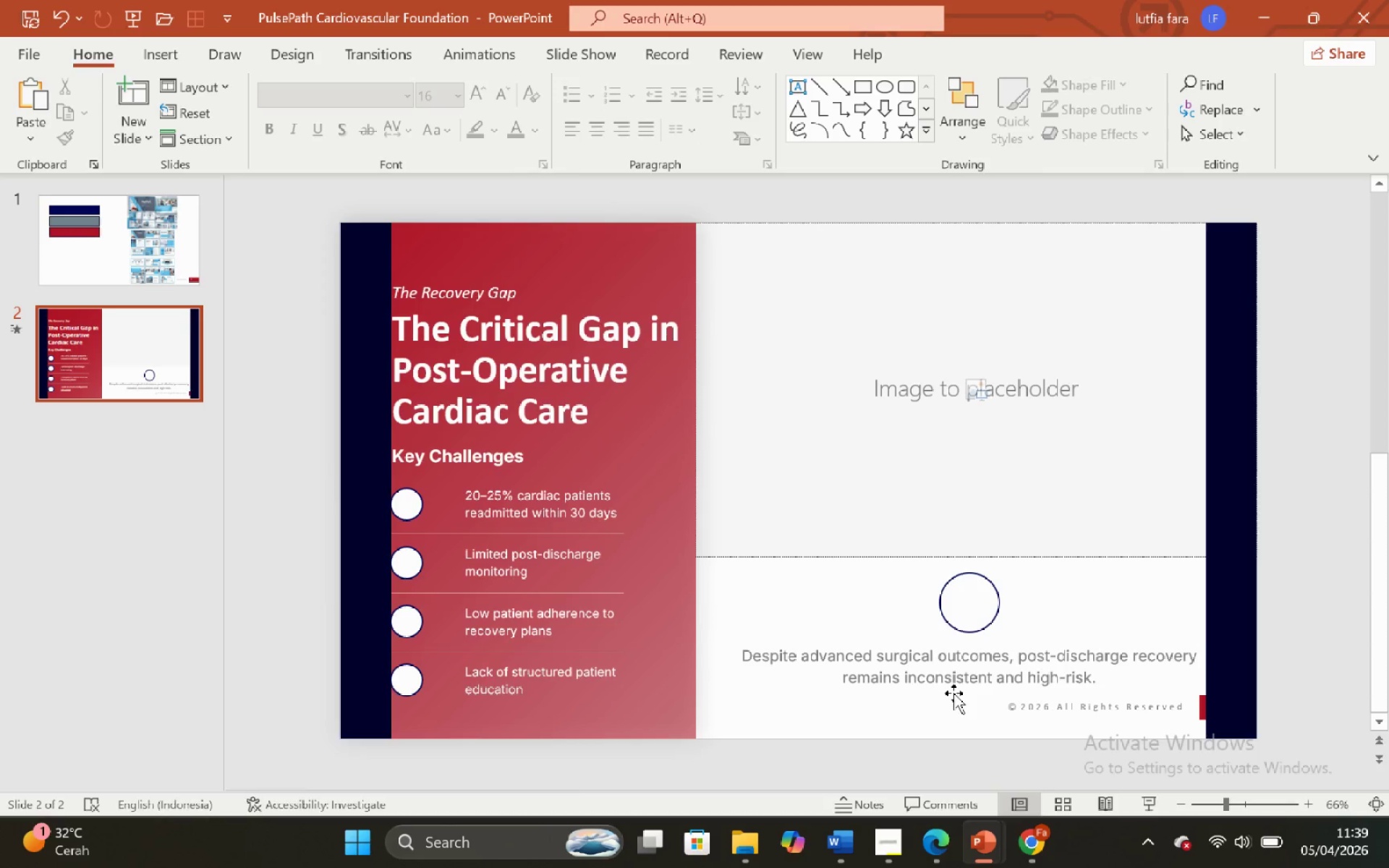 
left_click([953, 693])
 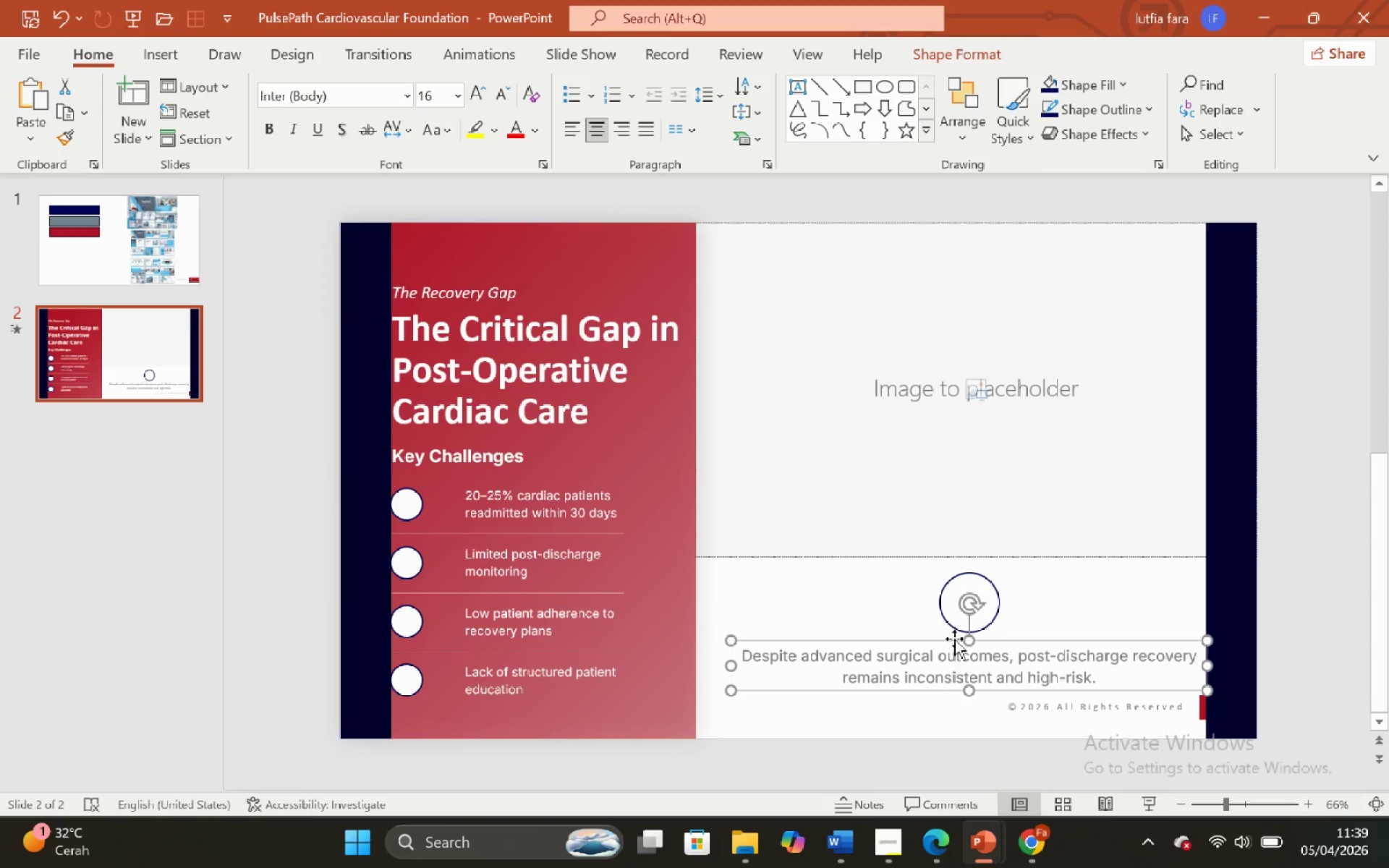 
hold_key(key=ShiftLeft, duration=0.8)
left_click([980, 584])
 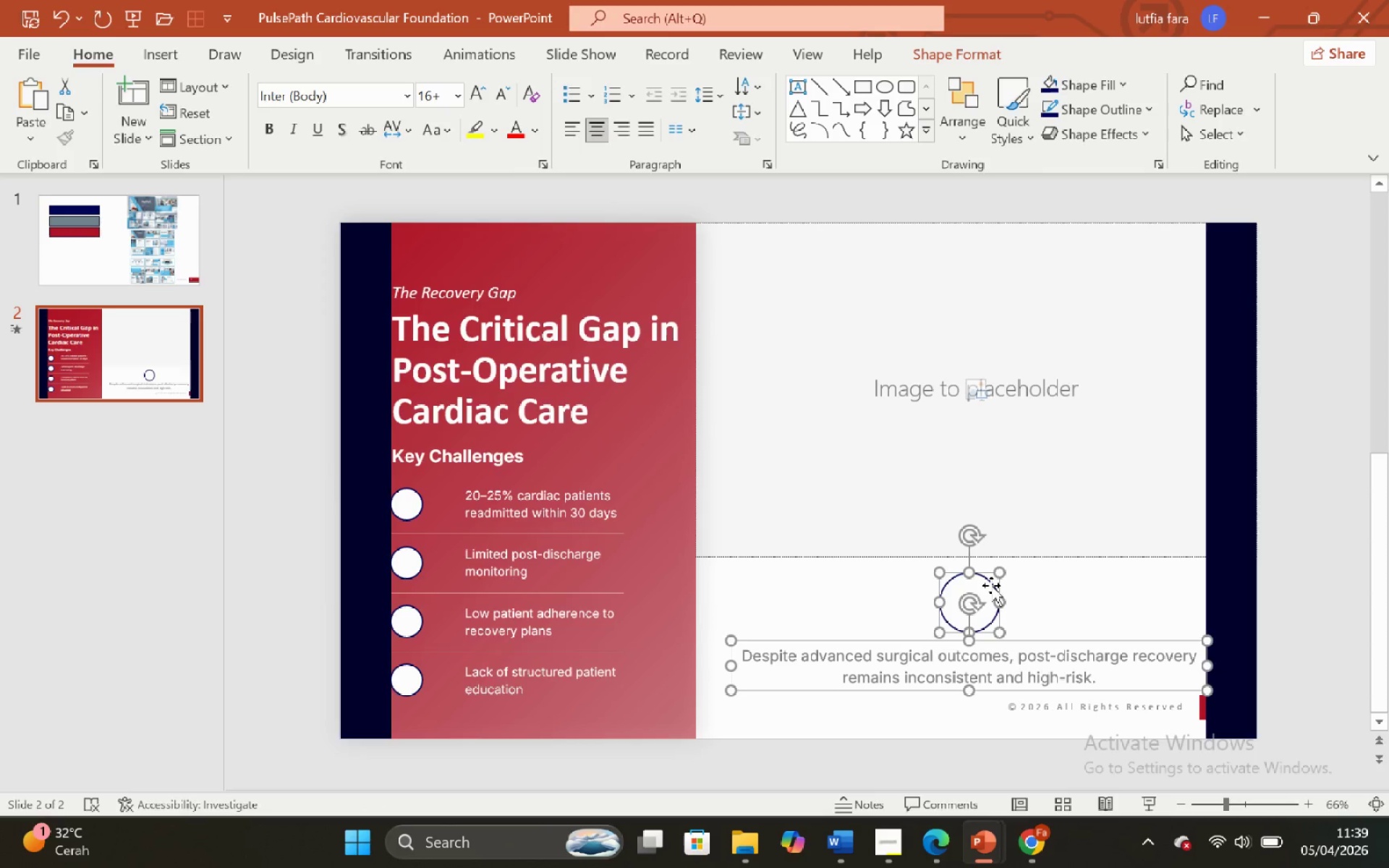 
left_click_drag(start_coordinate=[991, 585], to_coordinate=[991, 581])
 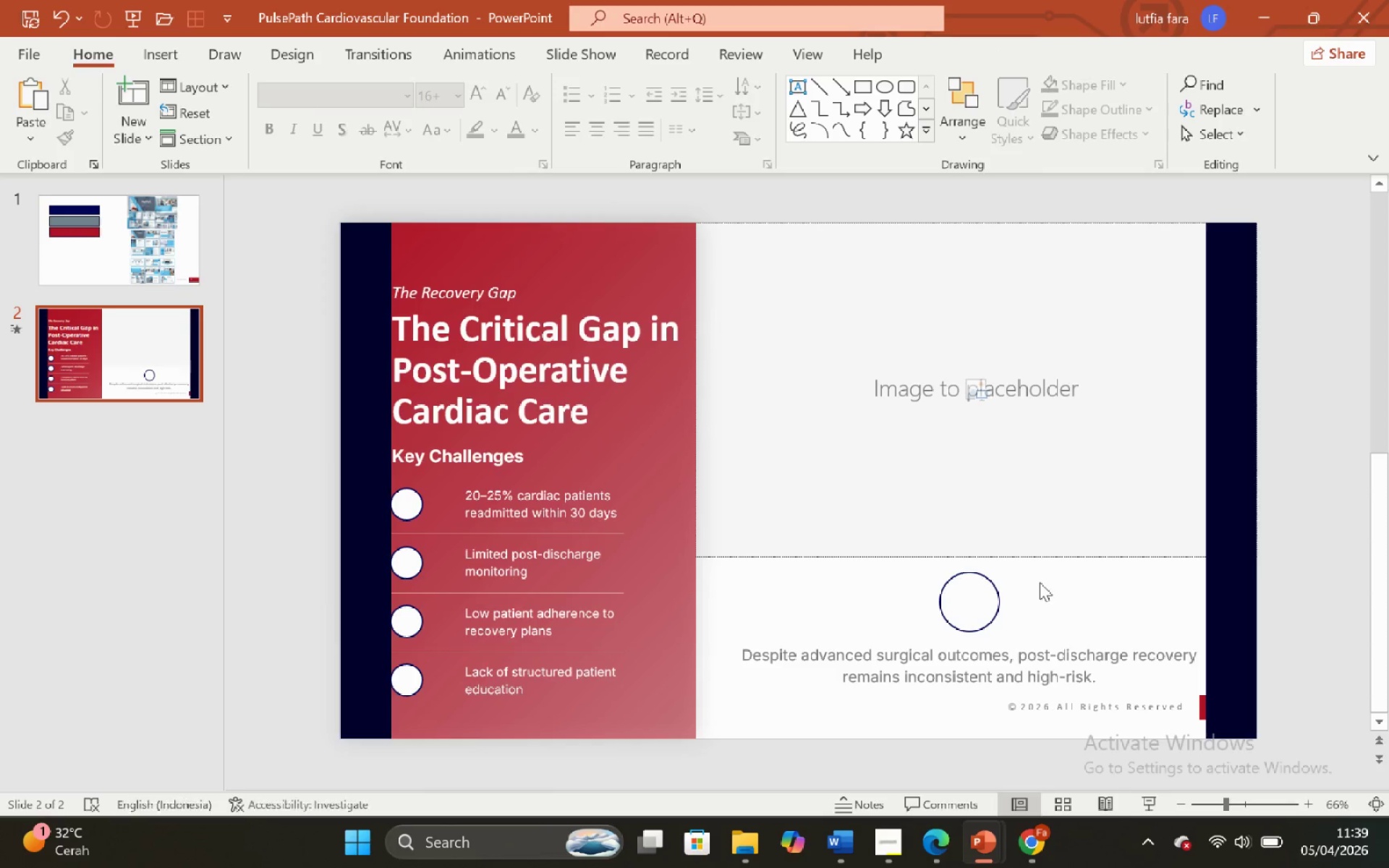 
hold_key(key=ShiftLeft, duration=2.19)
 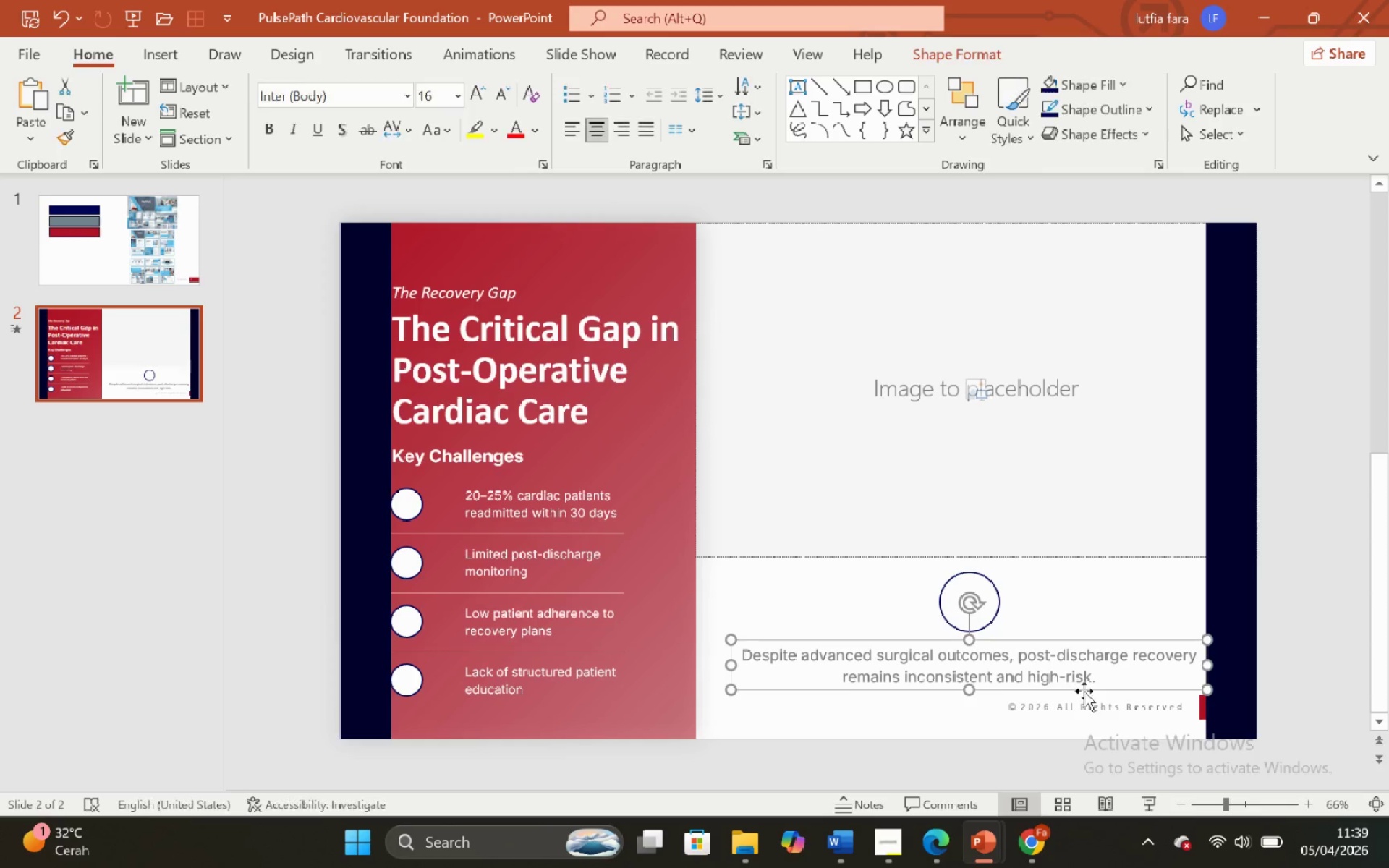 
left_click([1123, 698])
 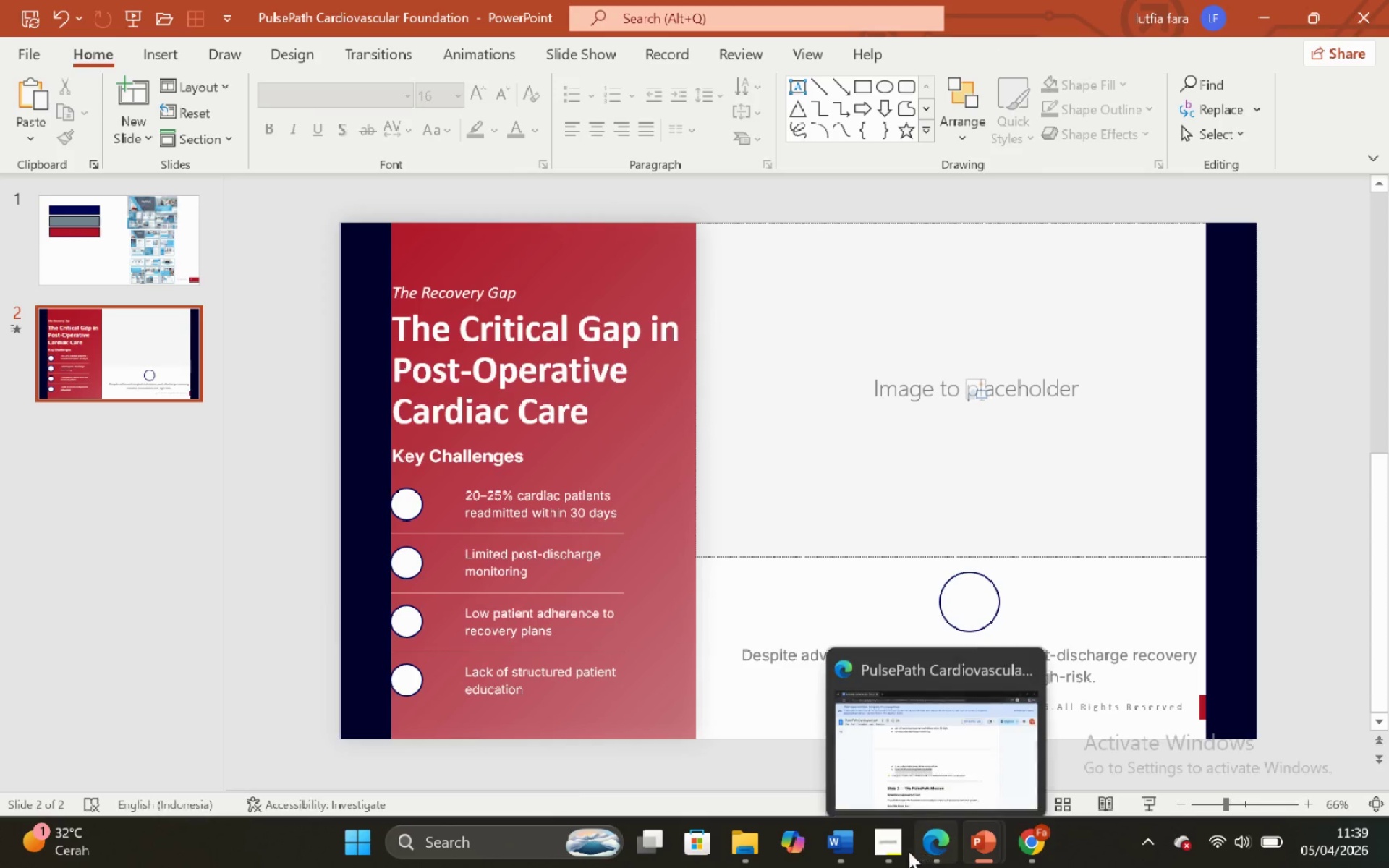 
left_click([892, 845])